 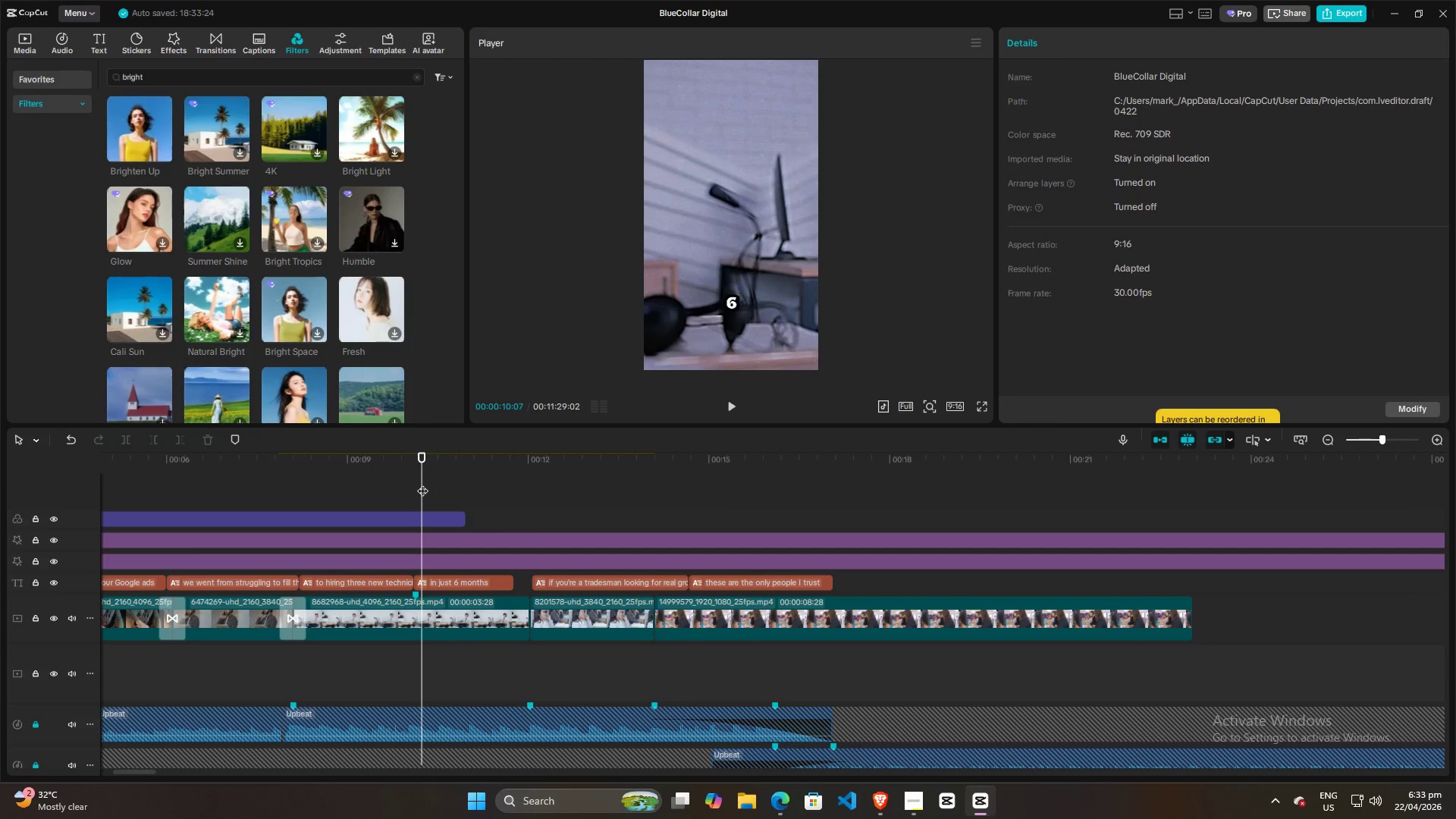 
key(Space)
 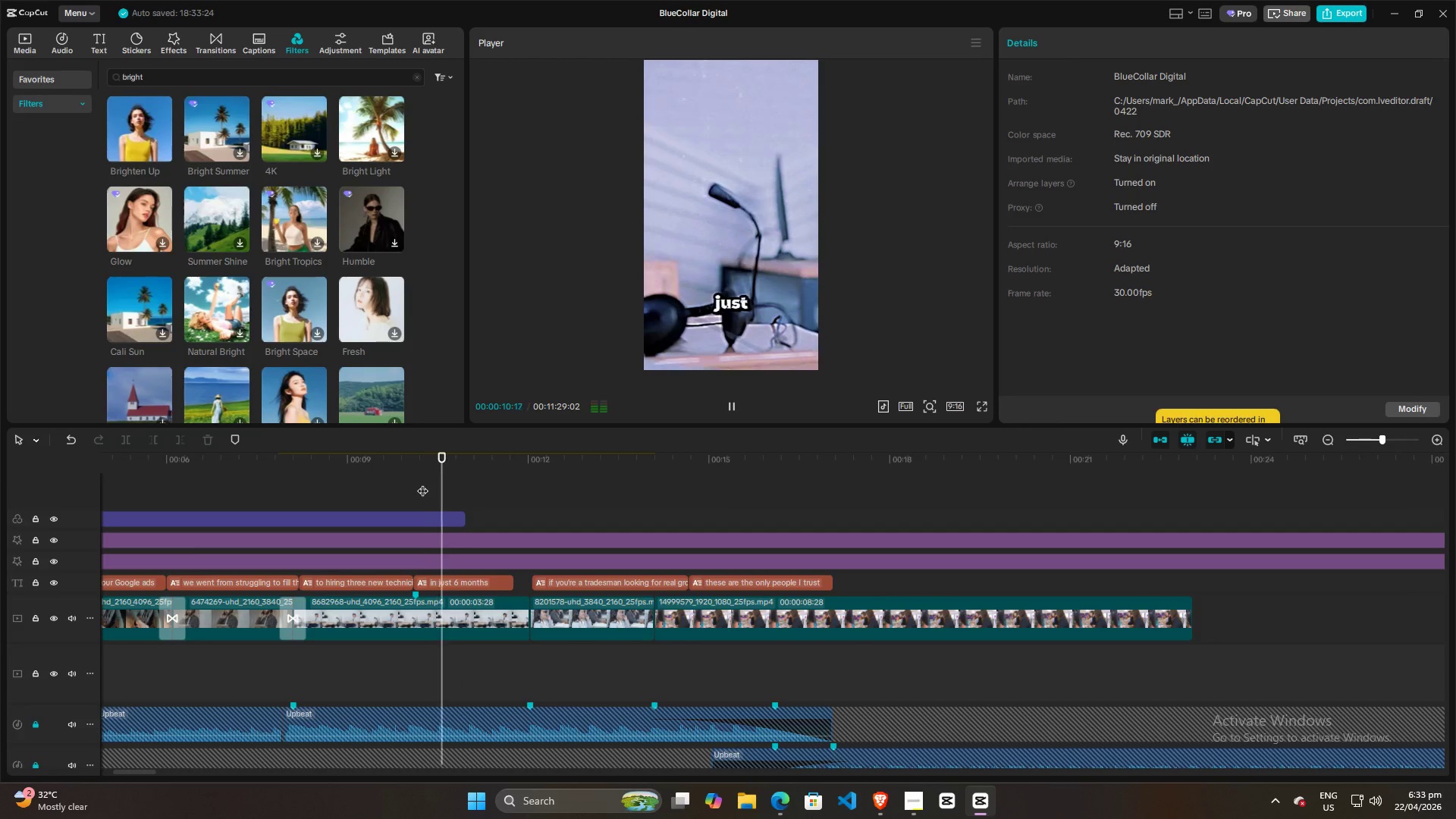 
key(Space)
 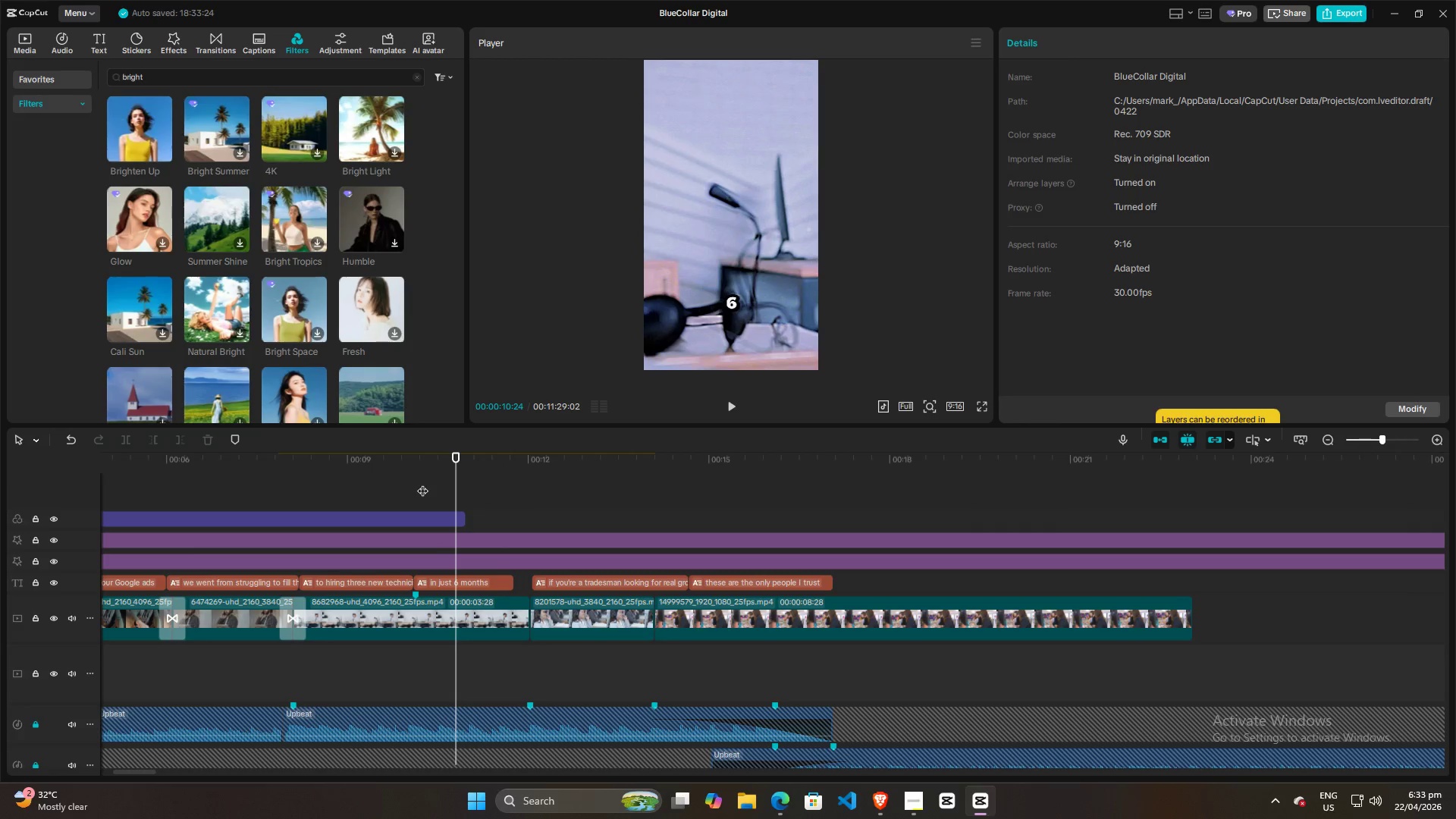 
left_click([419, 484])
 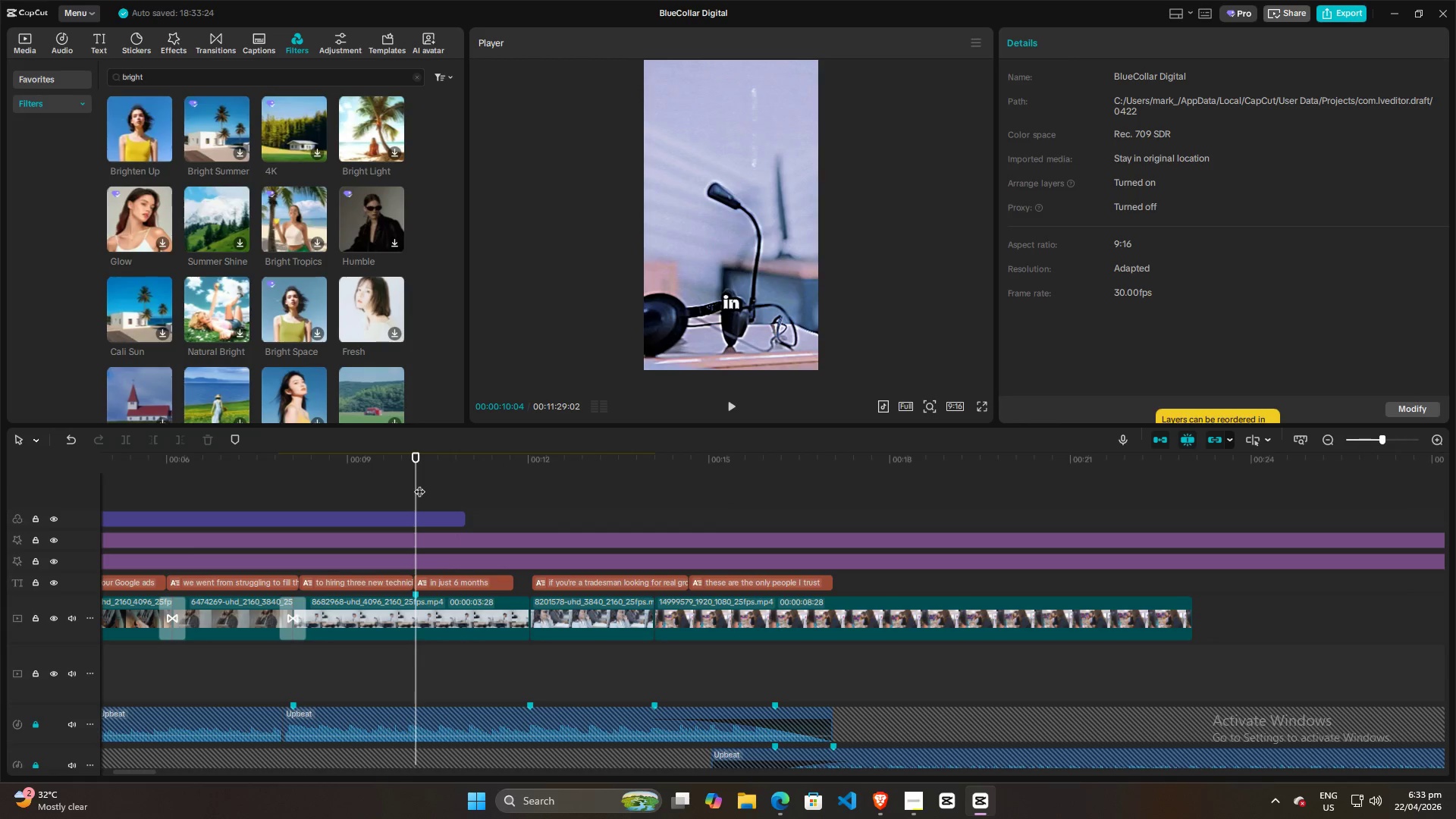 
key(Space)
 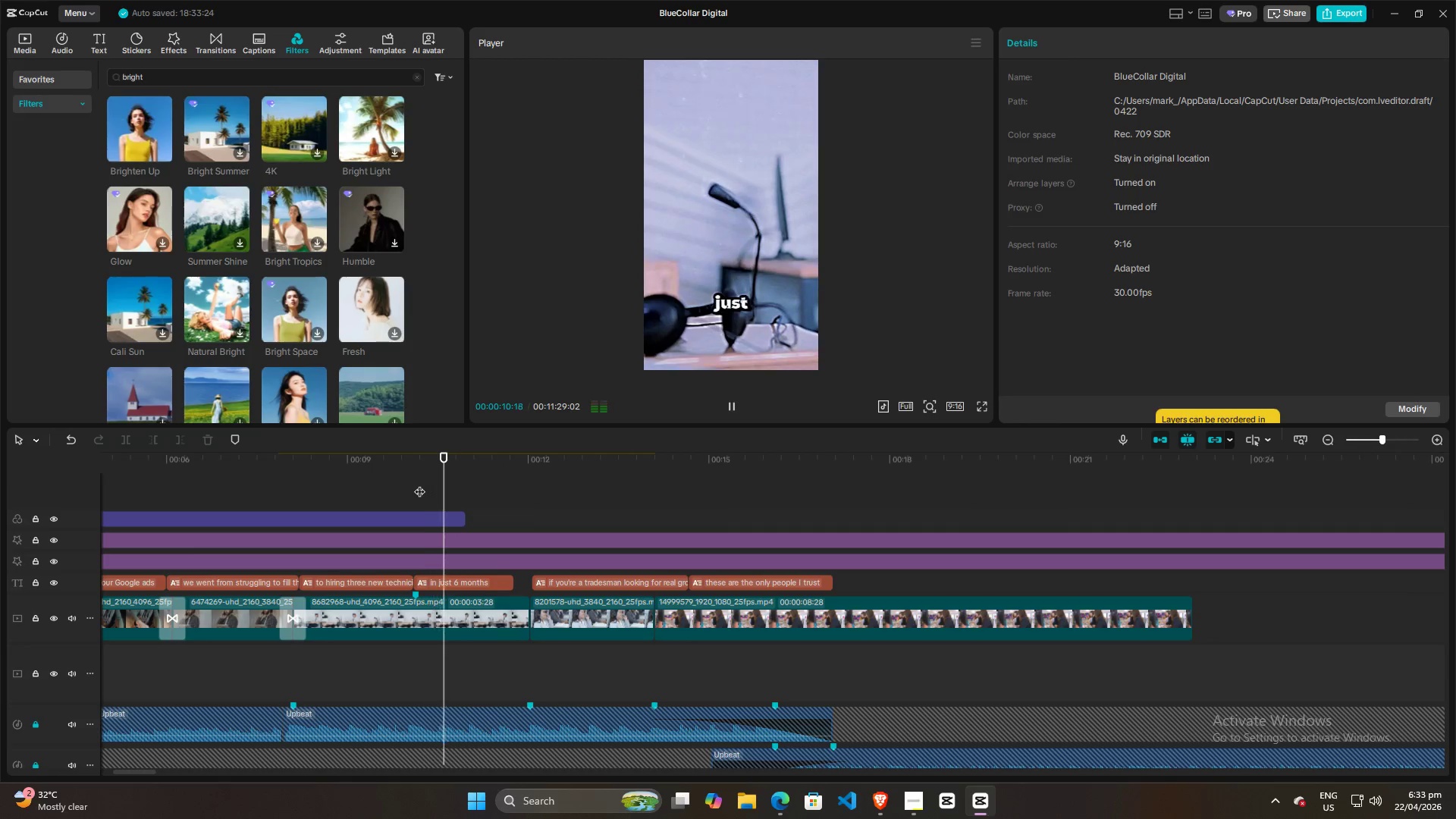 
key(Space)
 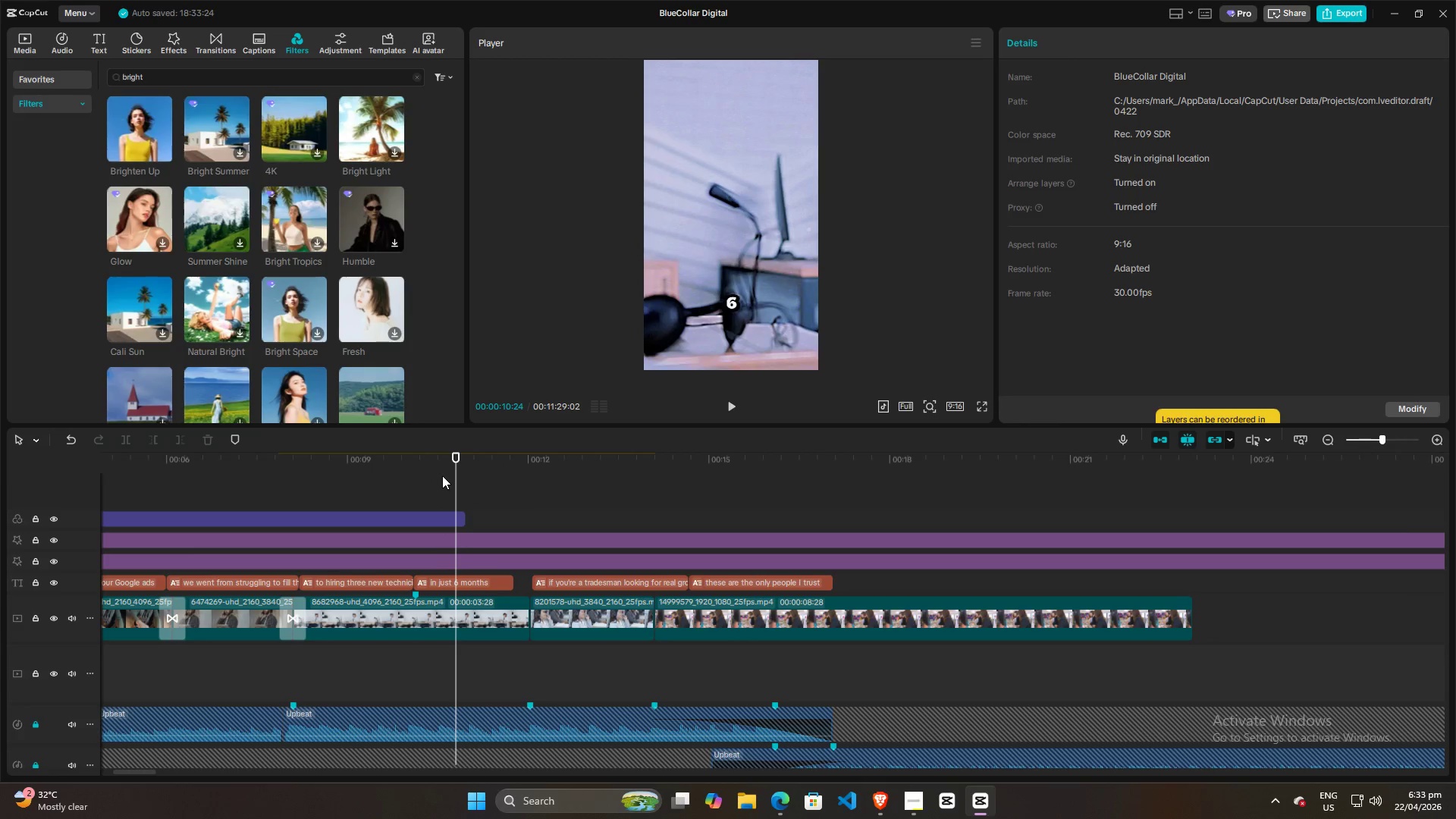 
left_click([438, 479])
 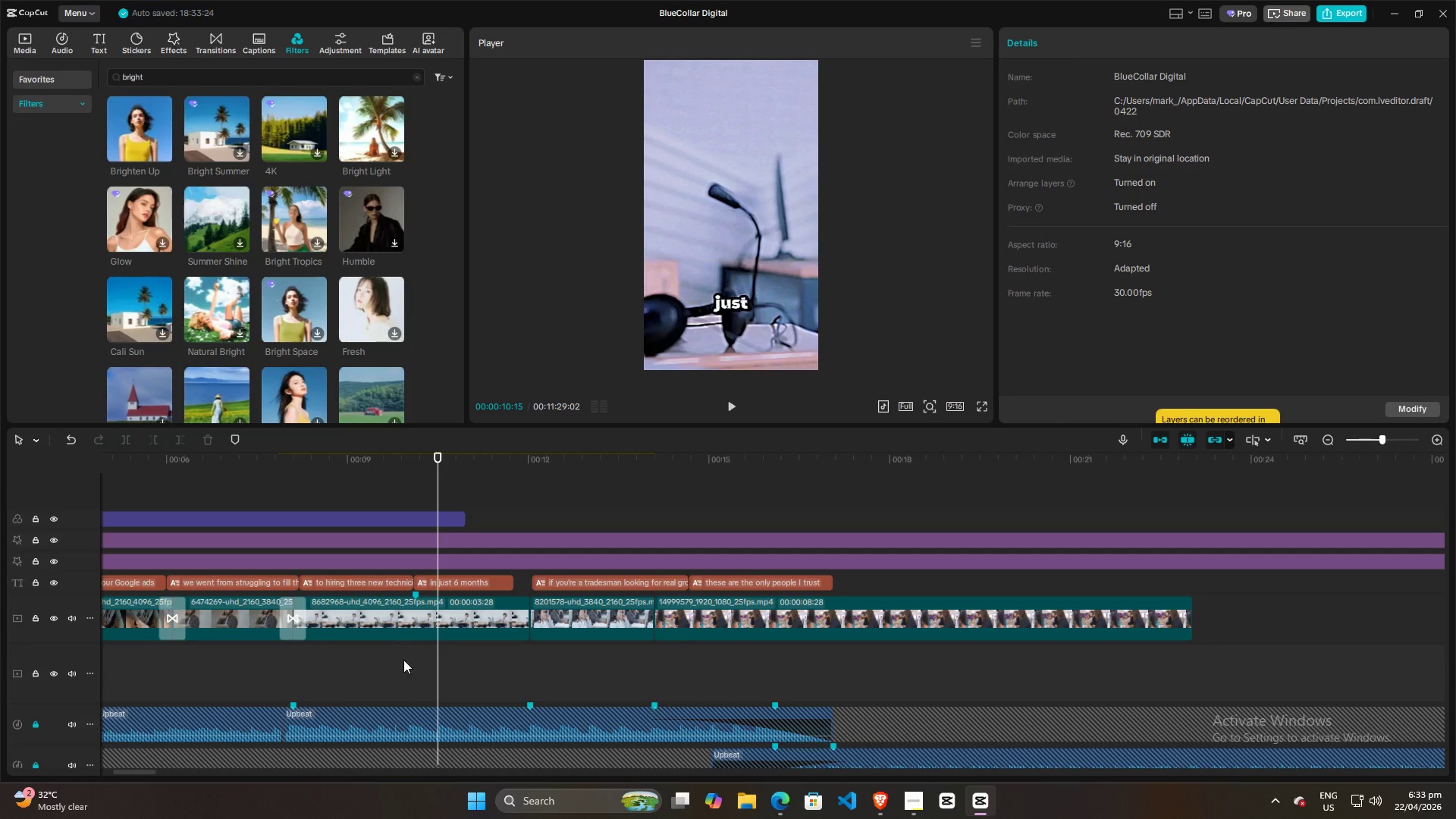 
left_click_drag(start_coordinate=[438, 658], to_coordinate=[416, 663])
 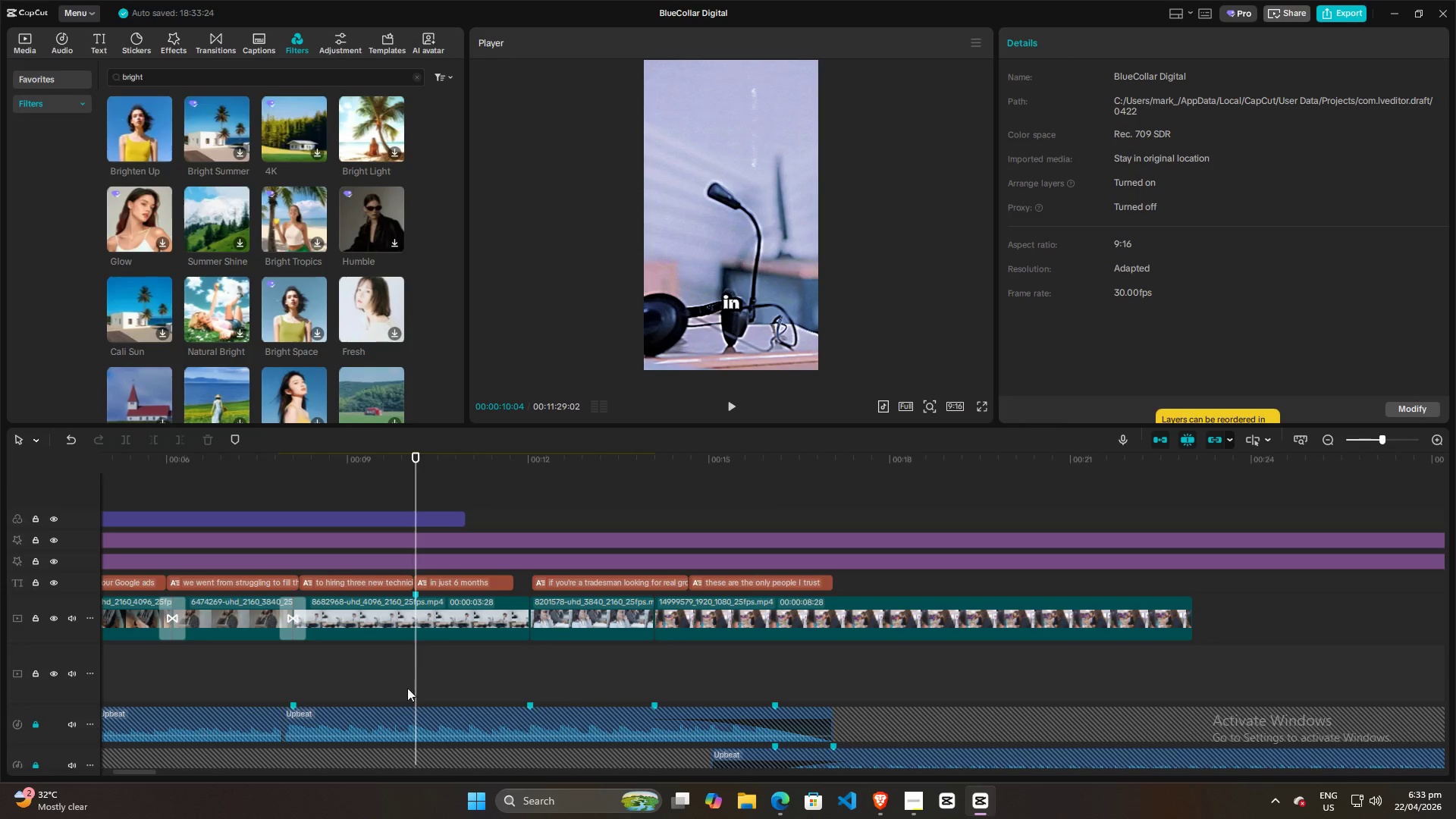 
scroll: coordinate [187, 676], scroll_direction: down, amount: 4.0
 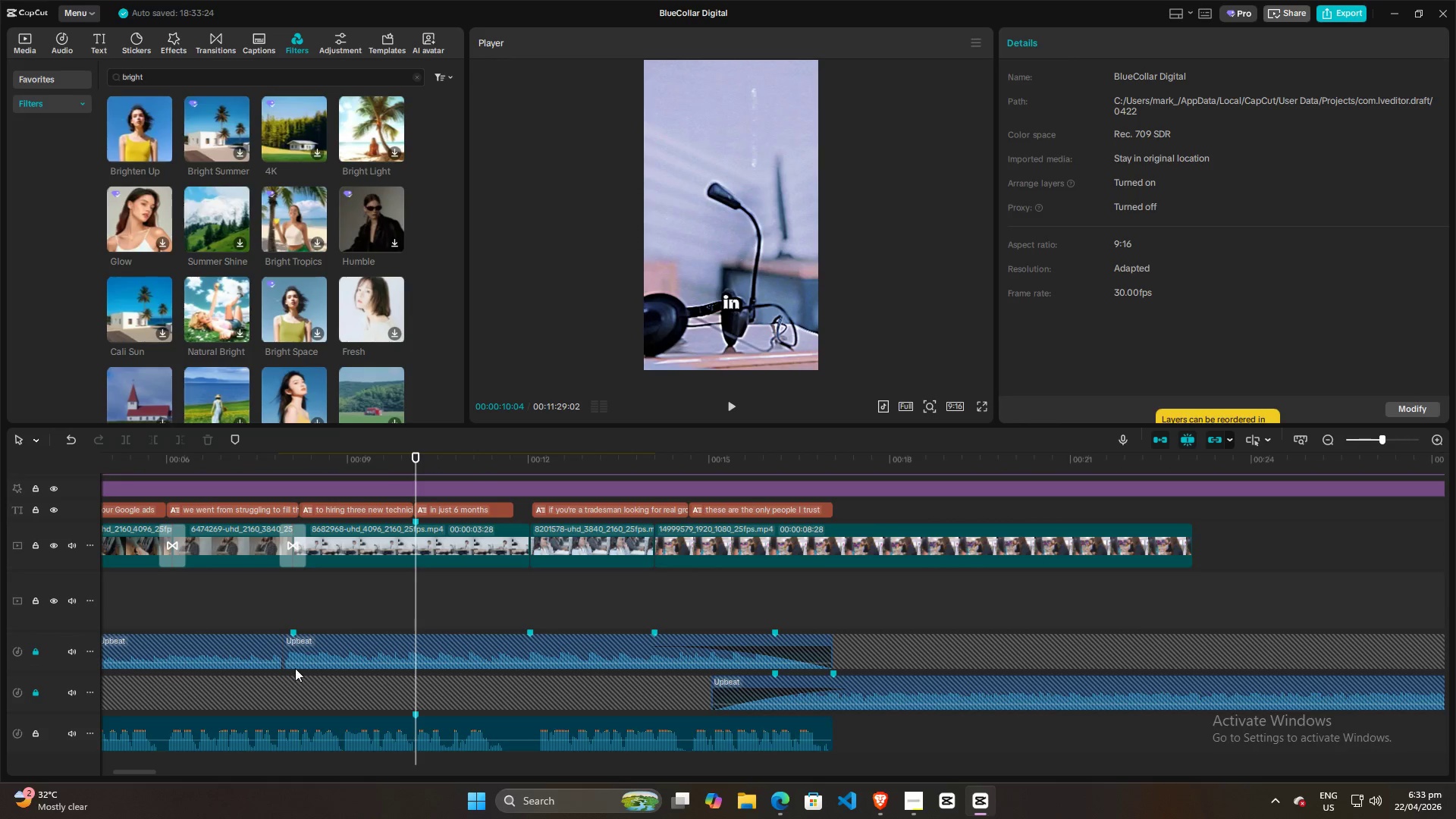 
scroll: coordinate [383, 633], scroll_direction: up, amount: 1.0
 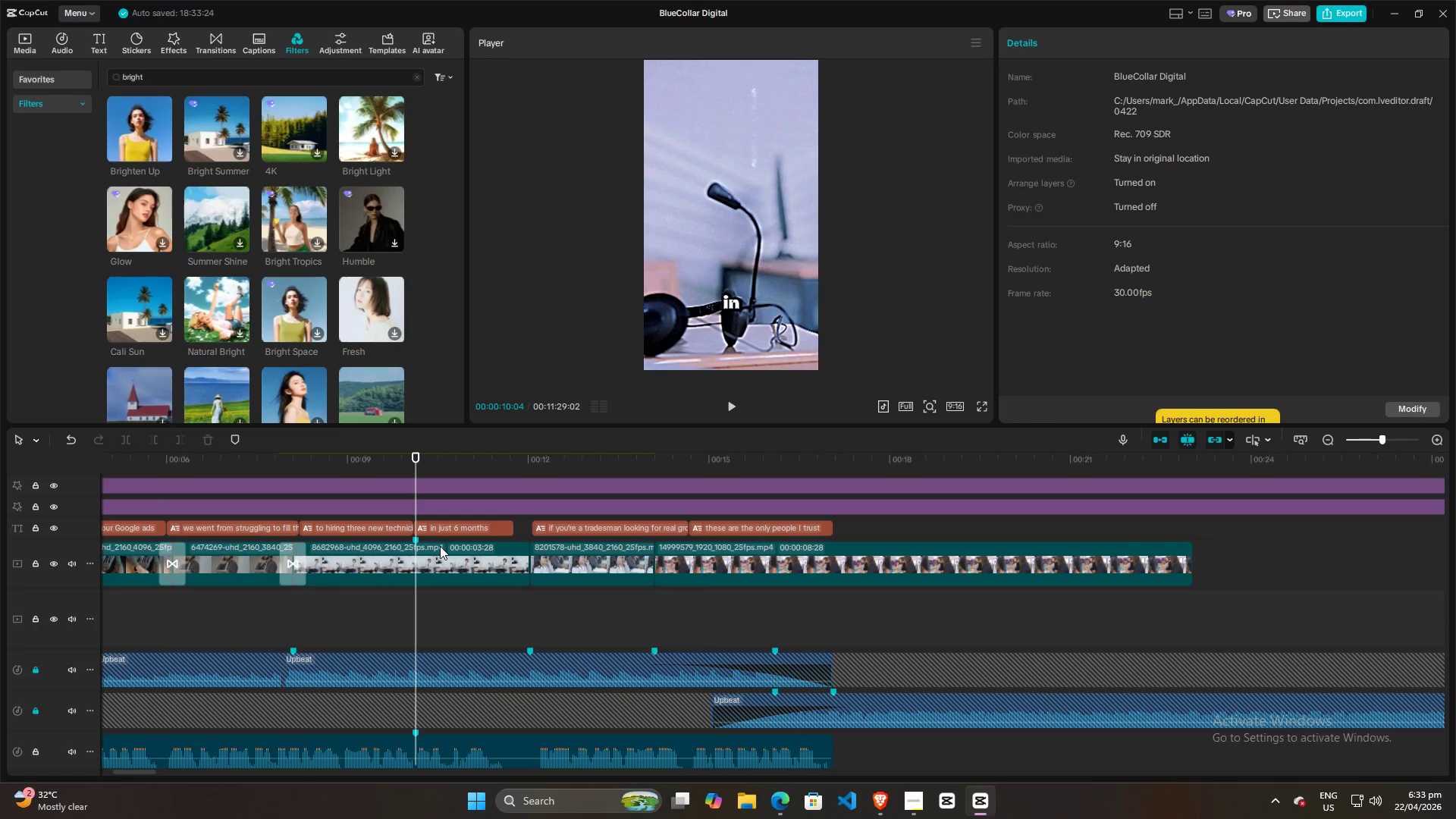 
left_click_drag(start_coordinate=[416, 464], to_coordinate=[450, 469])
 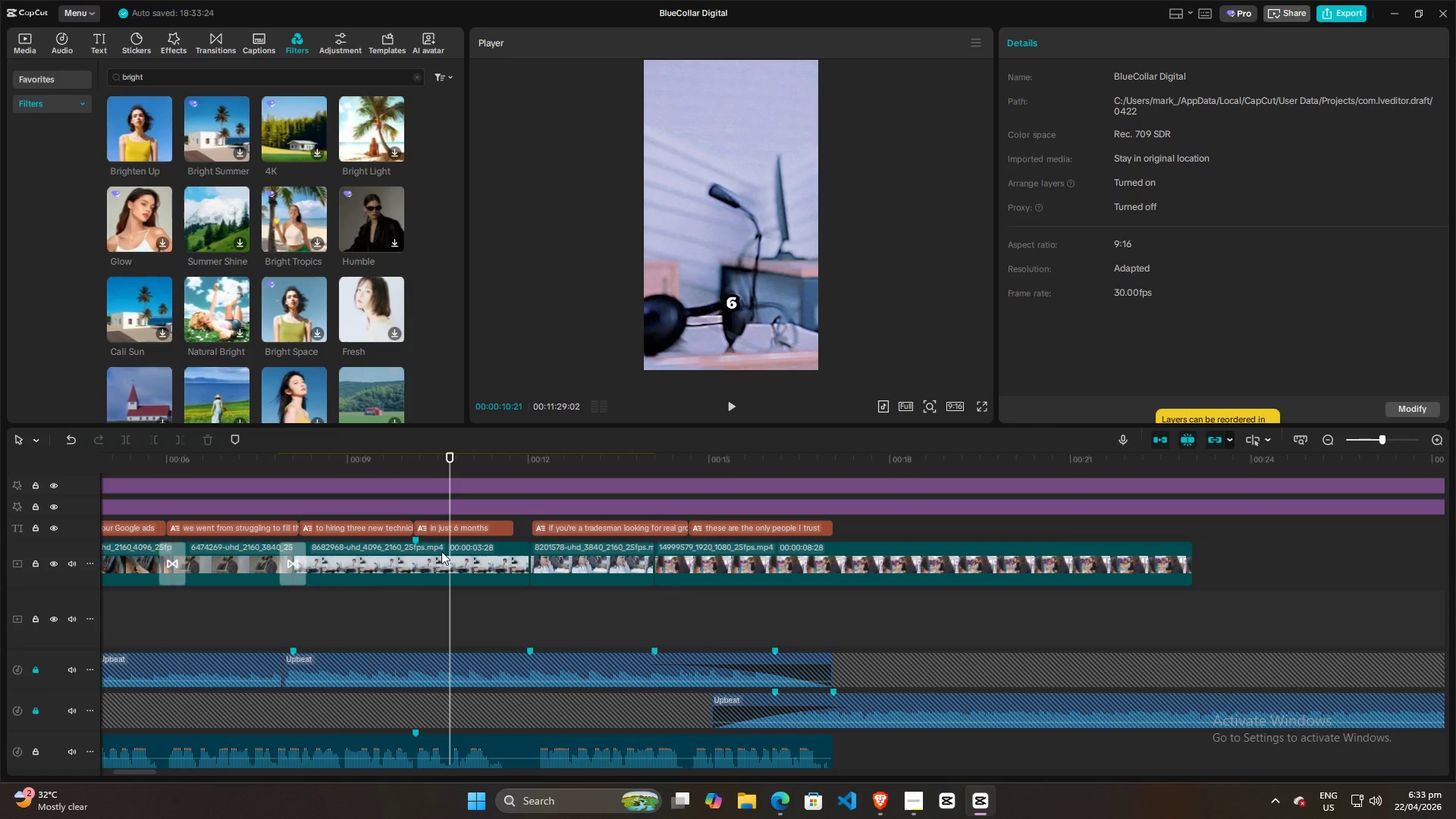 
left_click([442, 544])
 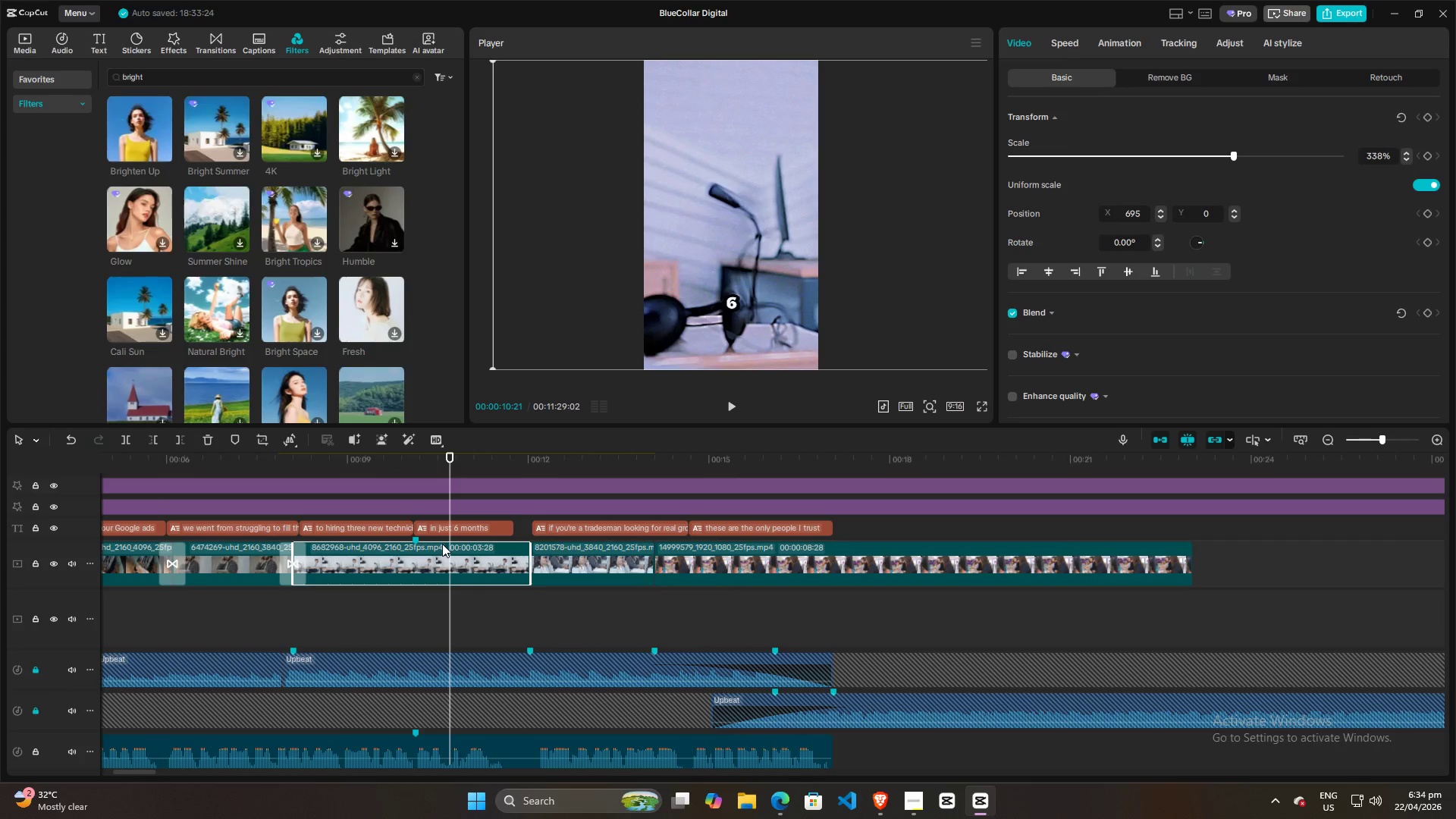 
key(M)
 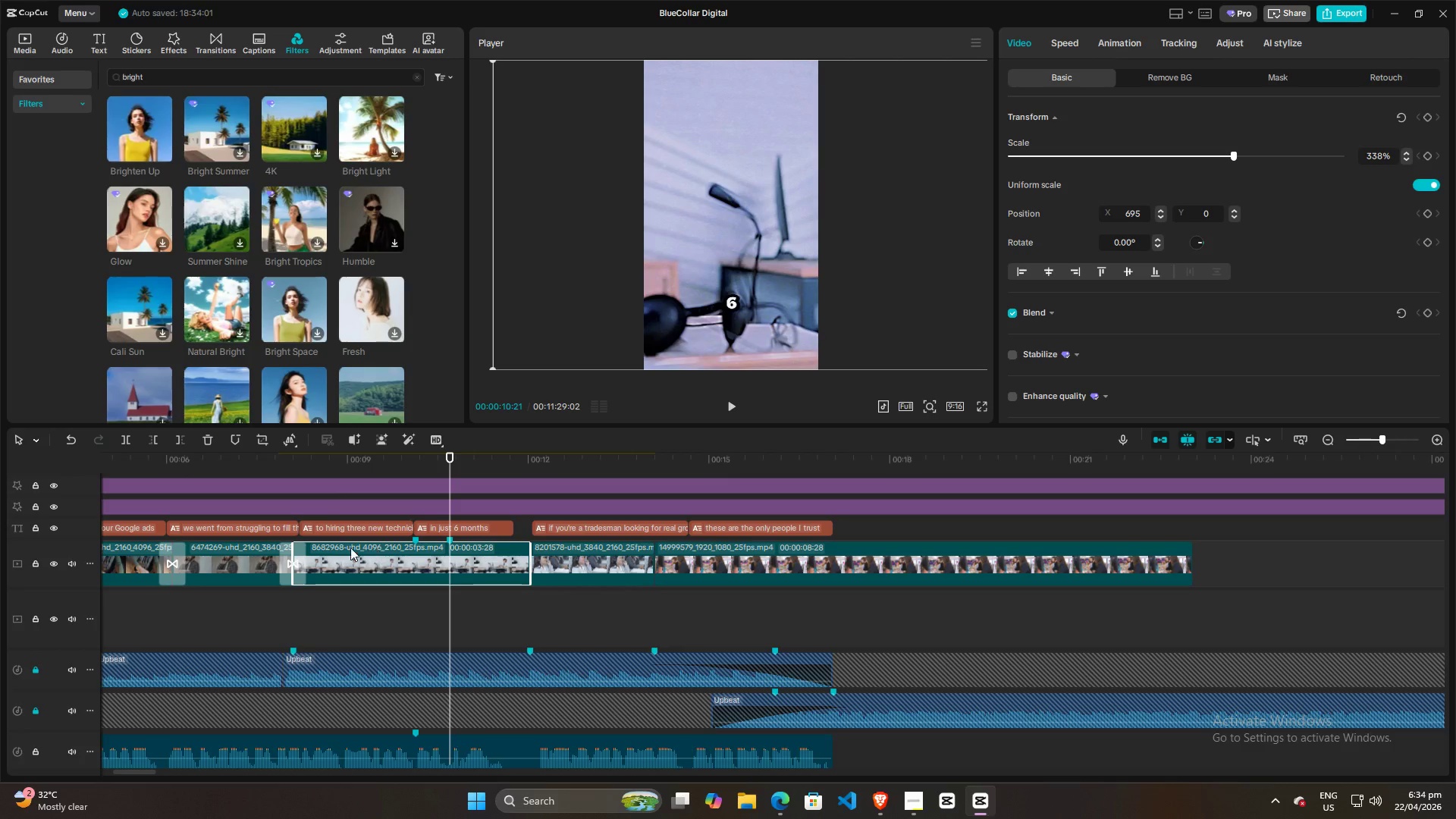 
left_click([334, 548])
 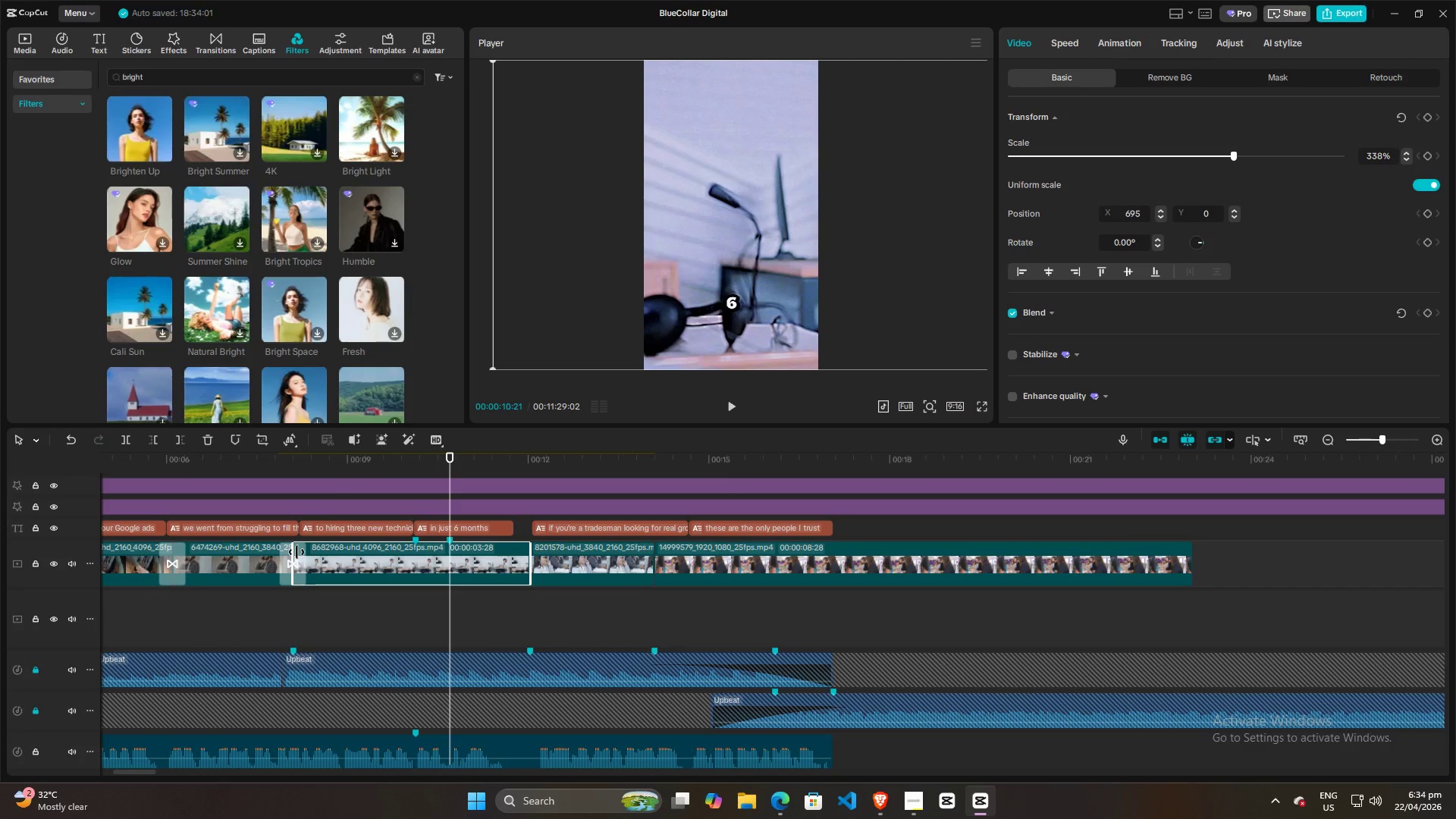 
left_click_drag(start_coordinate=[297, 552], to_coordinate=[390, 552])
 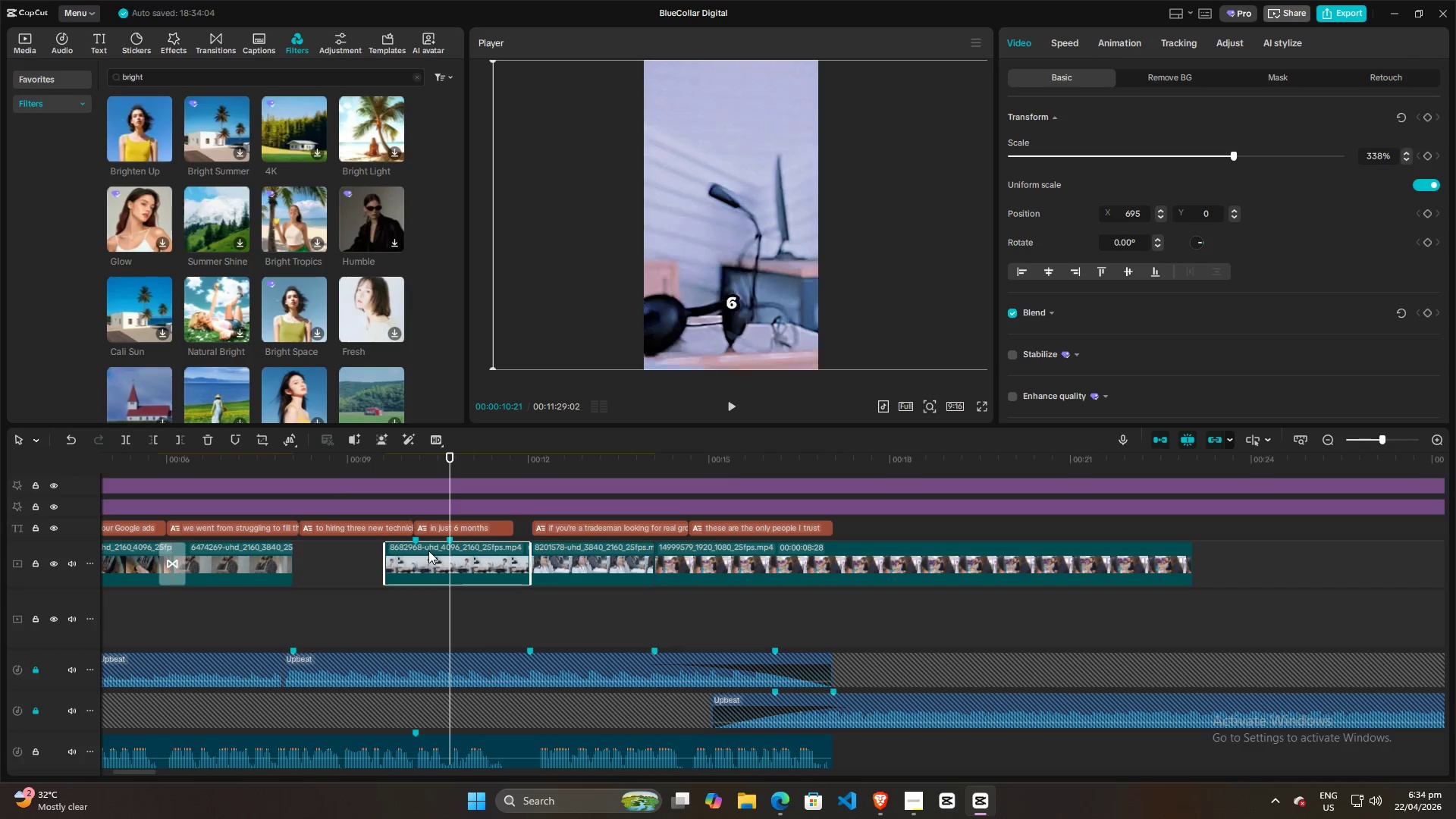 
left_click_drag(start_coordinate=[428, 551], to_coordinate=[408, 551])
 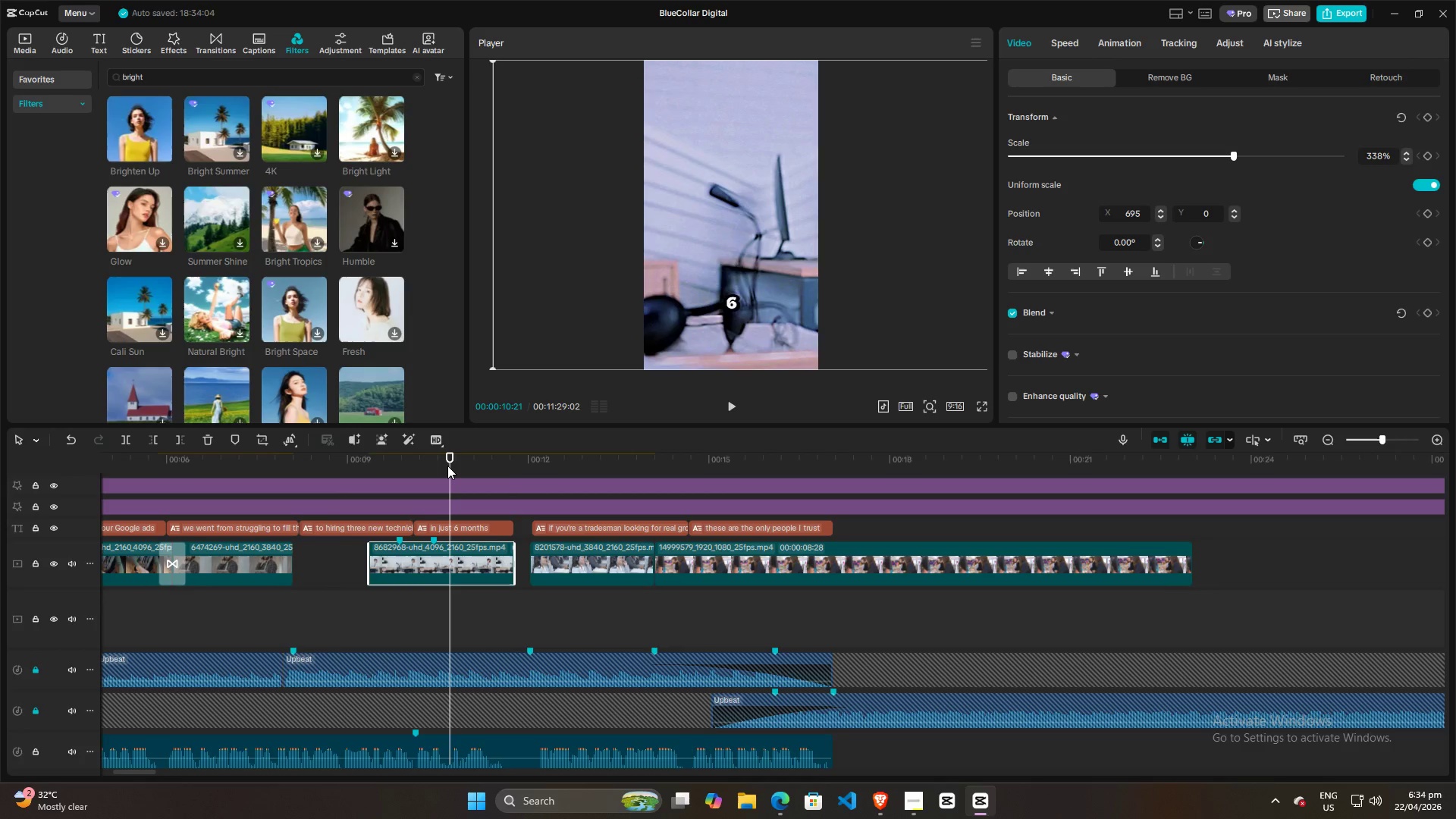 
left_click_drag(start_coordinate=[450, 467], to_coordinate=[417, 479])
 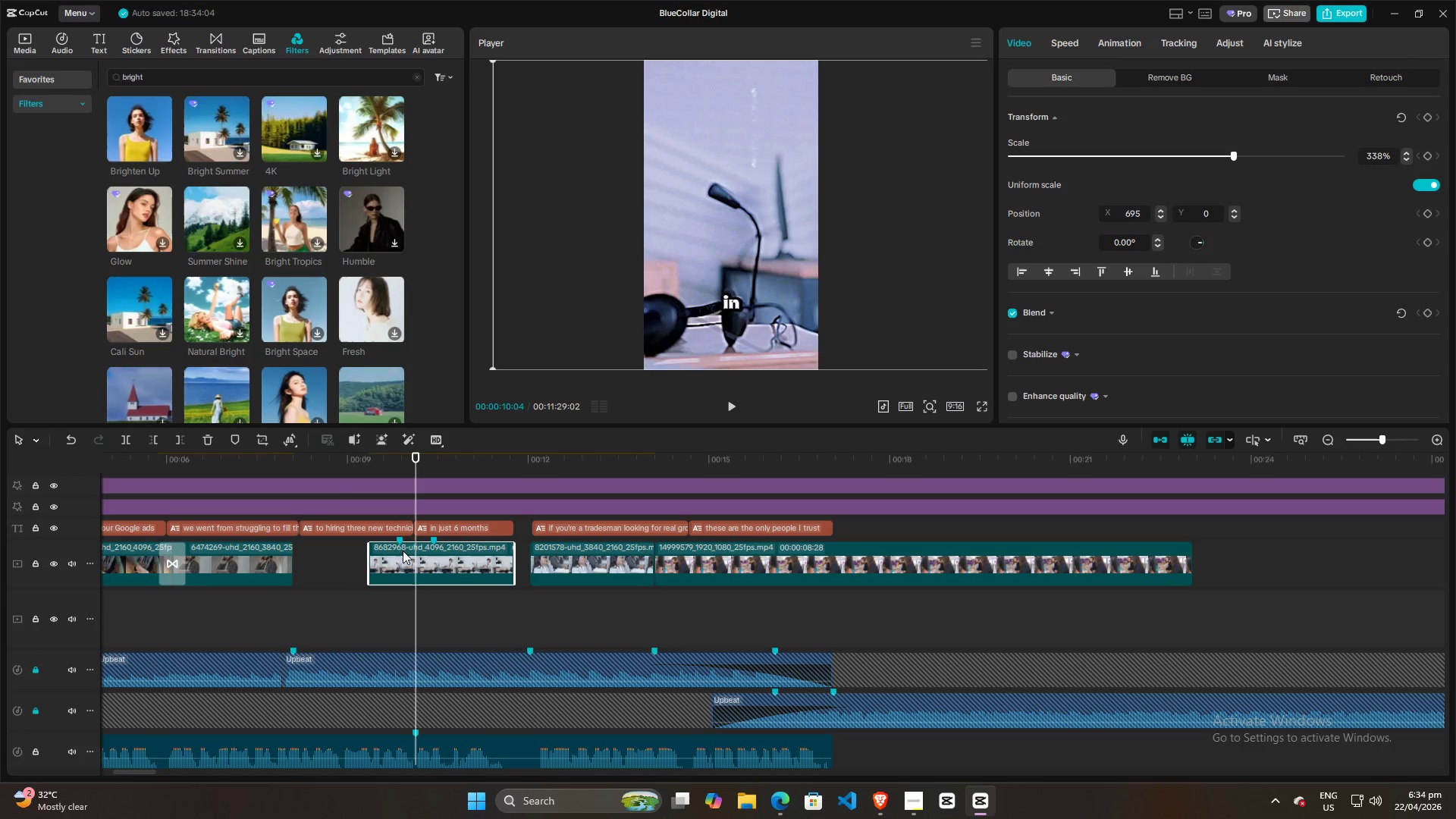 
left_click_drag(start_coordinate=[406, 549], to_coordinate=[388, 553])
 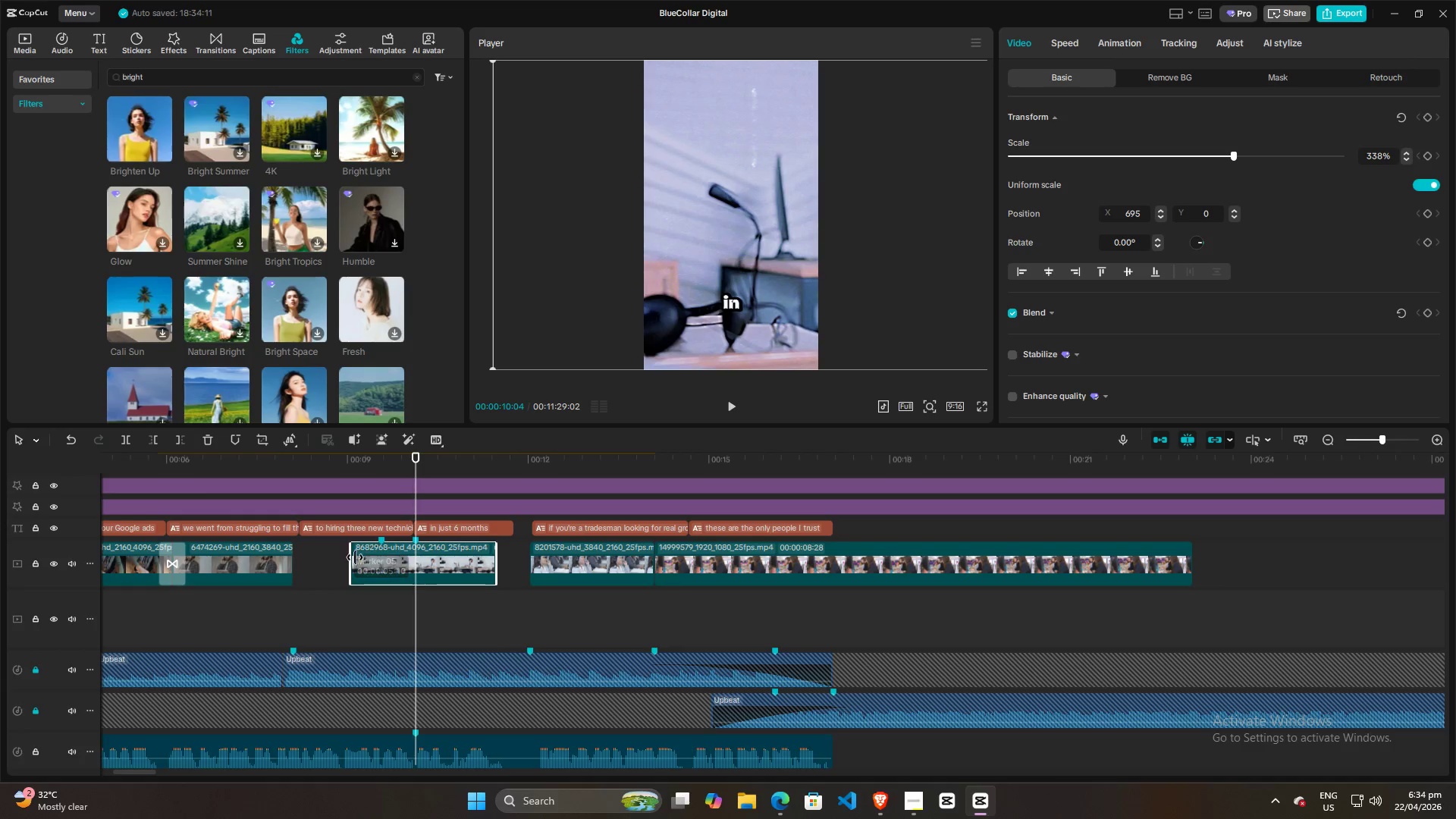 
left_click_drag(start_coordinate=[353, 559], to_coordinate=[281, 559])
 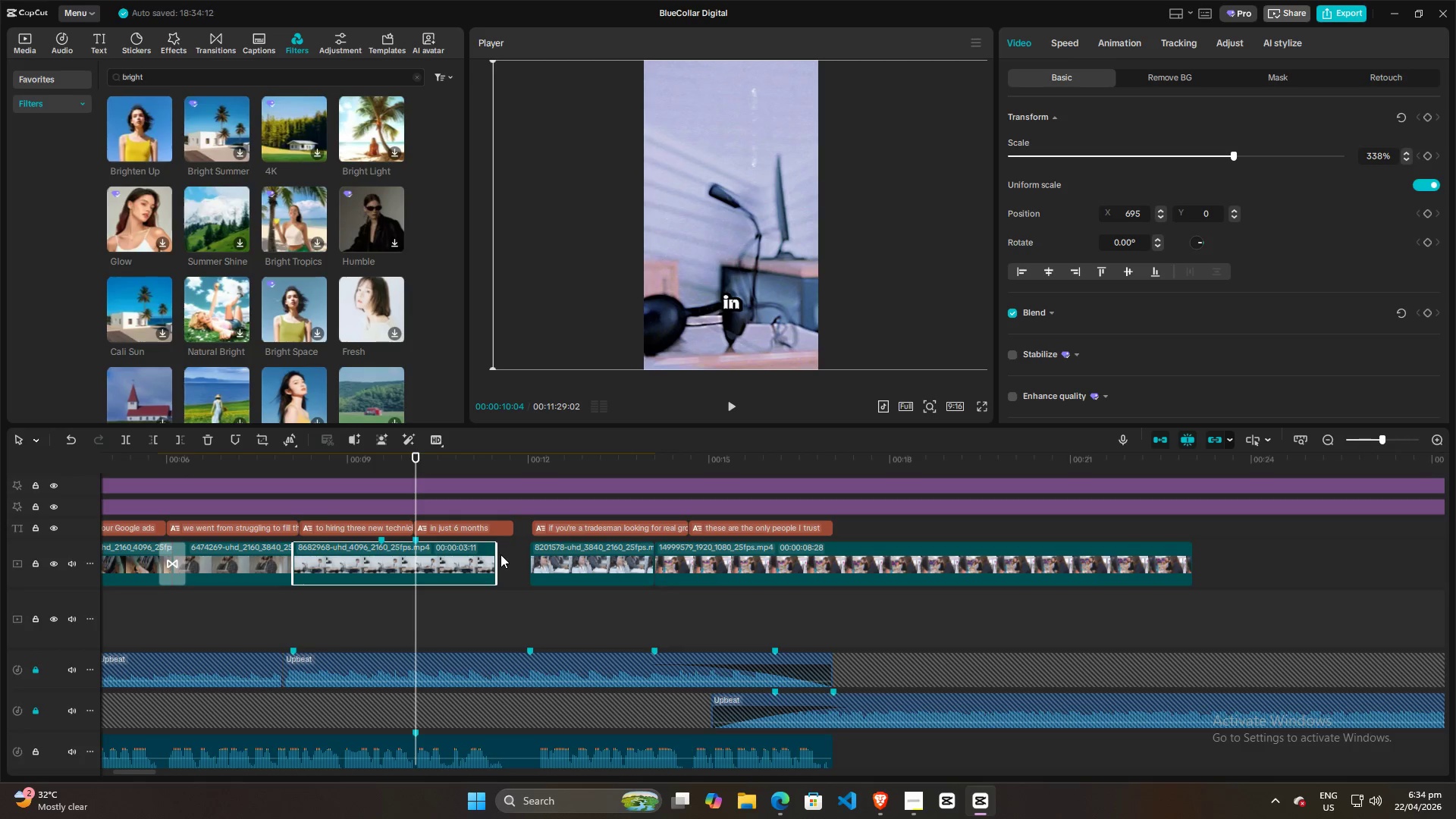 
left_click_drag(start_coordinate=[499, 554], to_coordinate=[532, 554])
 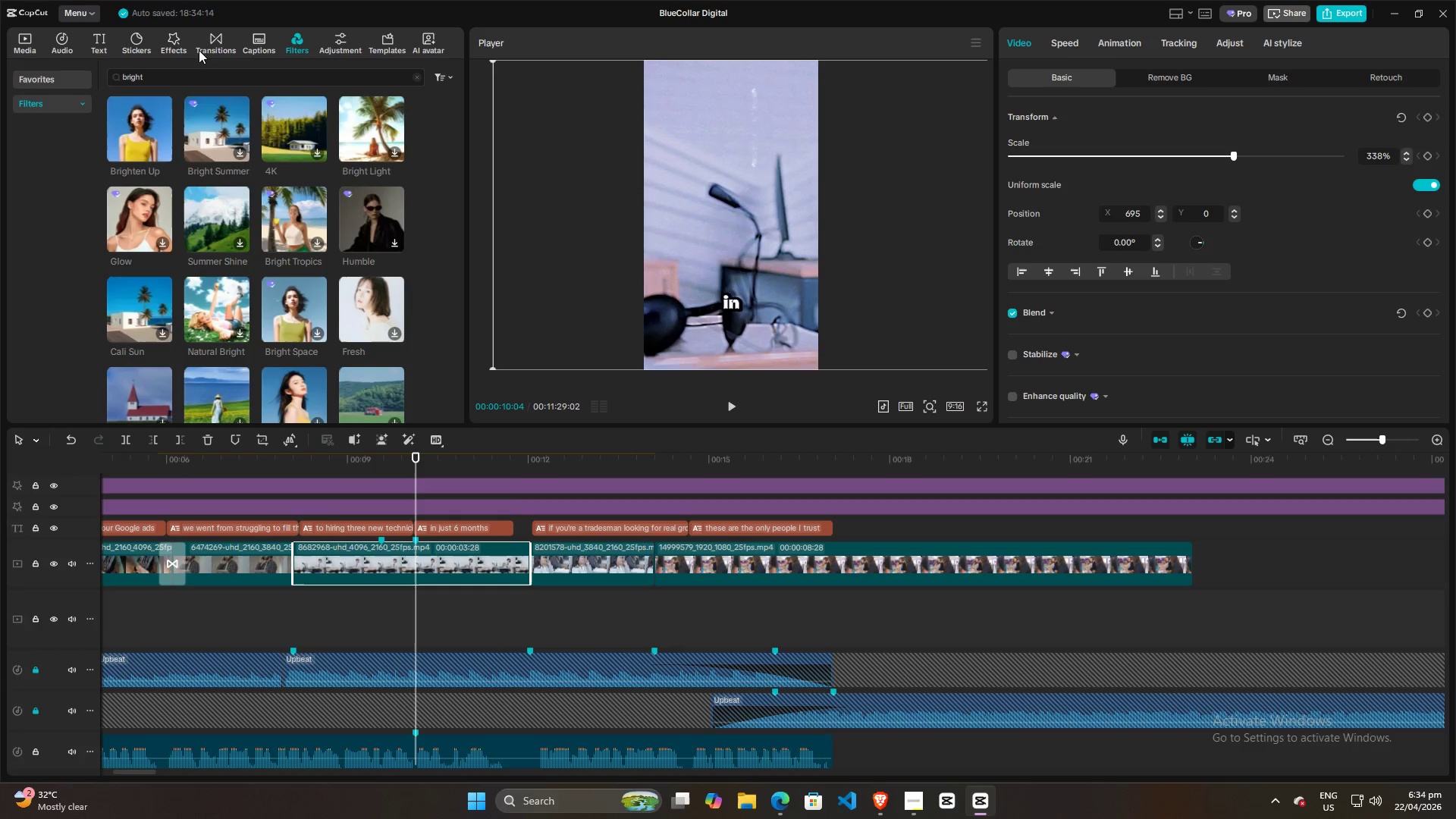 
left_click([215, 39])
 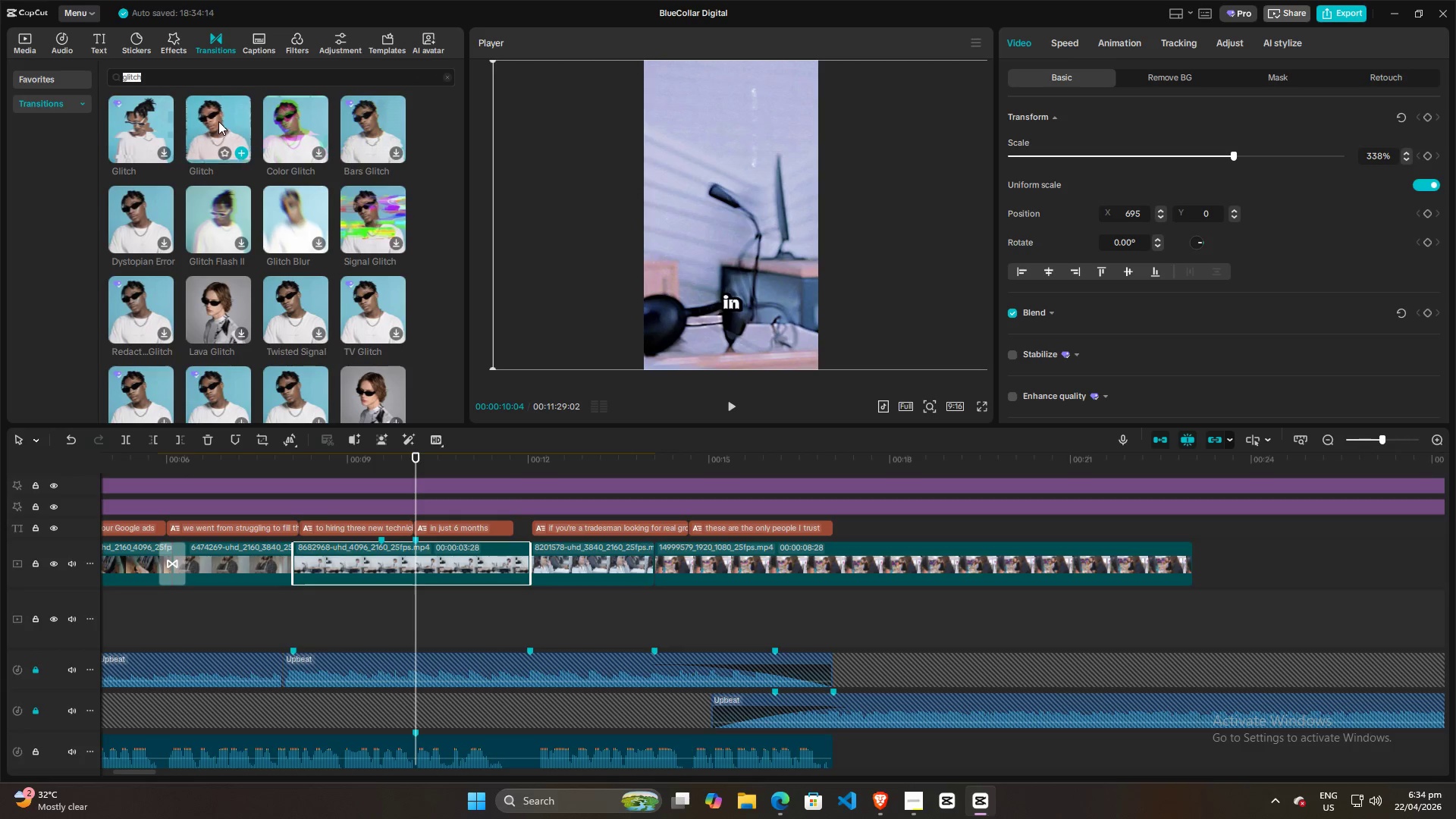 
left_click_drag(start_coordinate=[218, 118], to_coordinate=[272, 563])
 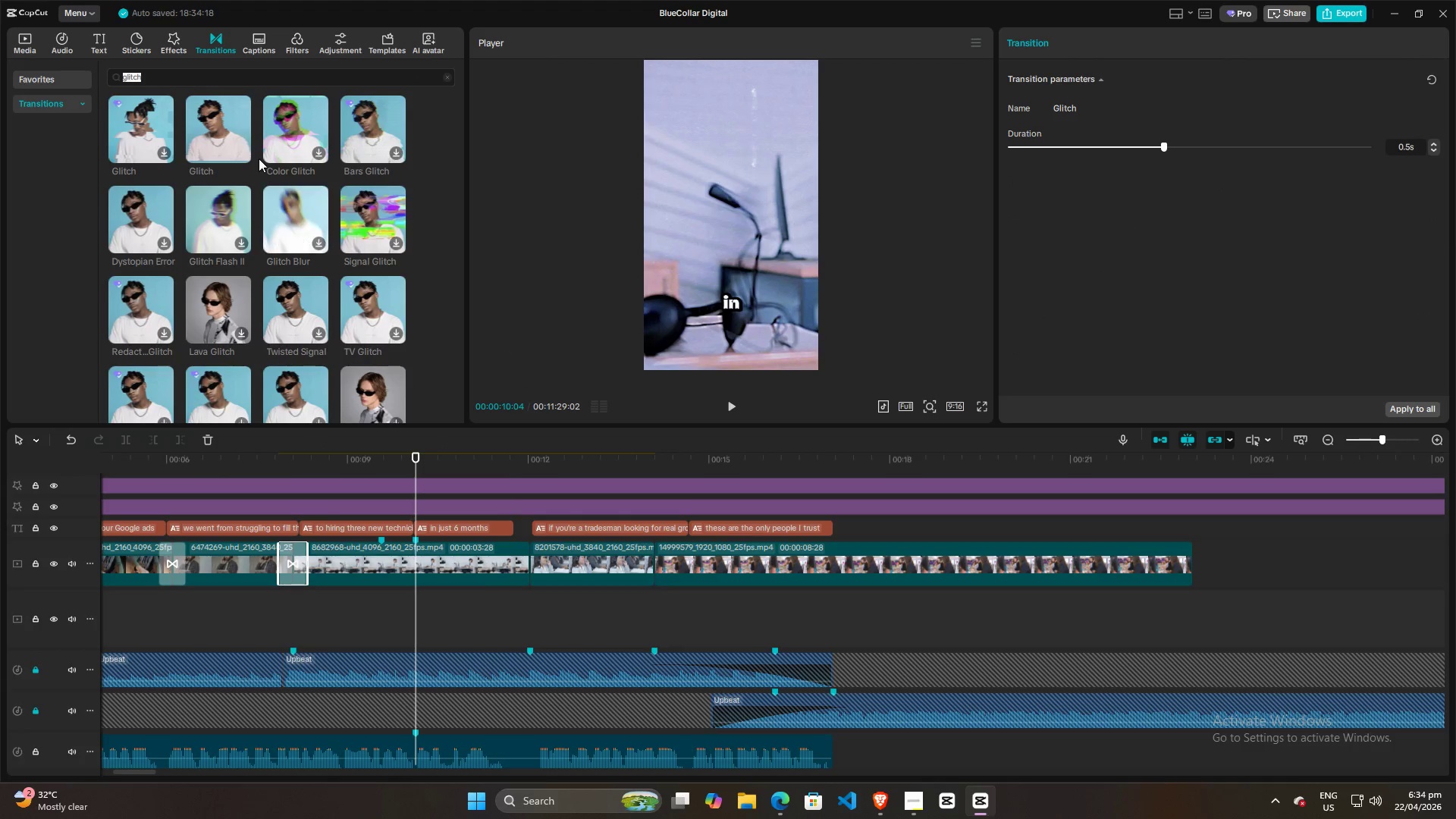 
left_click_drag(start_coordinate=[218, 127], to_coordinate=[516, 567])
 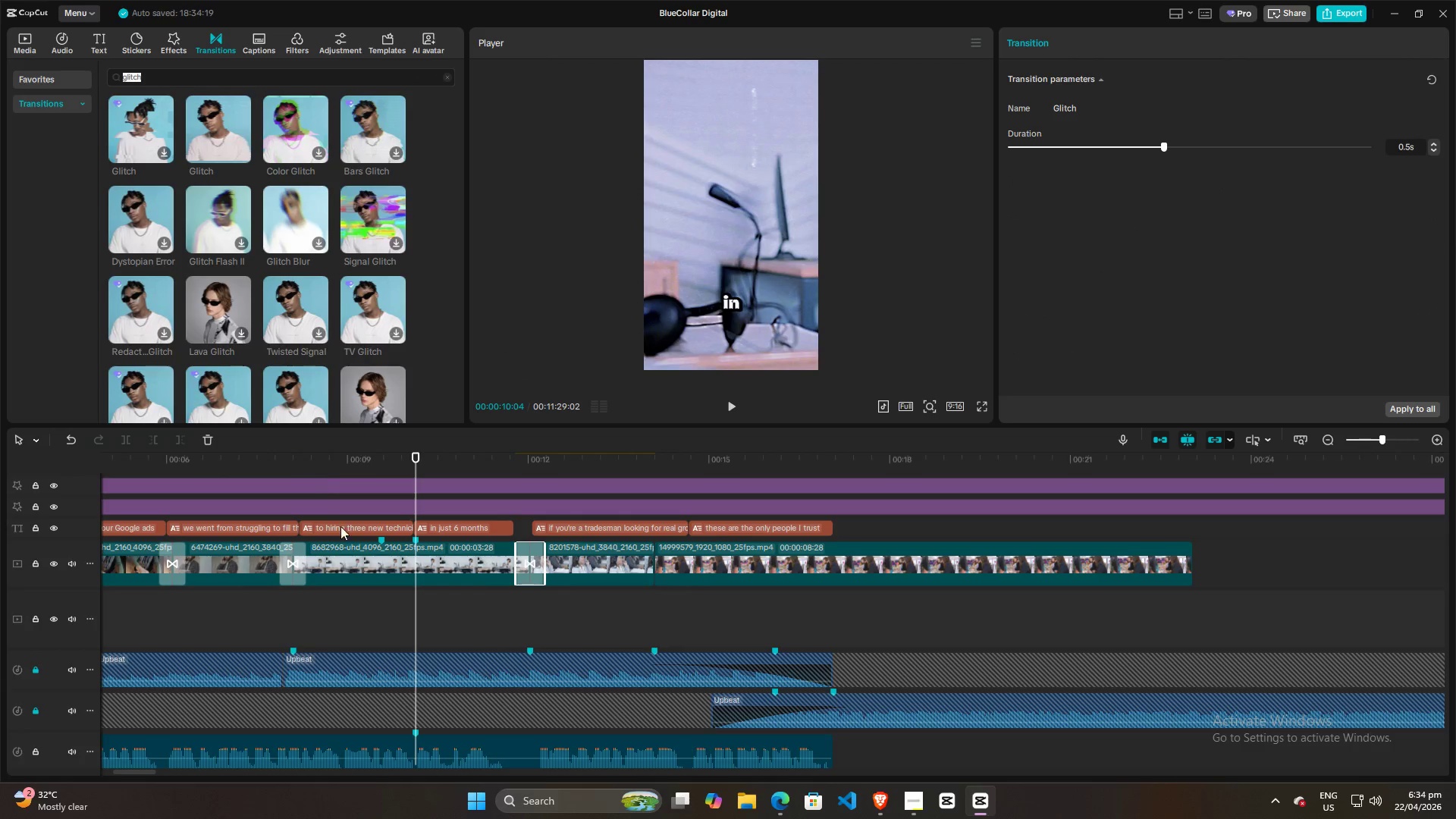 
hold_key(key=ControlLeft, duration=1.12)
scroll: coordinate [365, 592], scroll_direction: down, amount: 8.0
 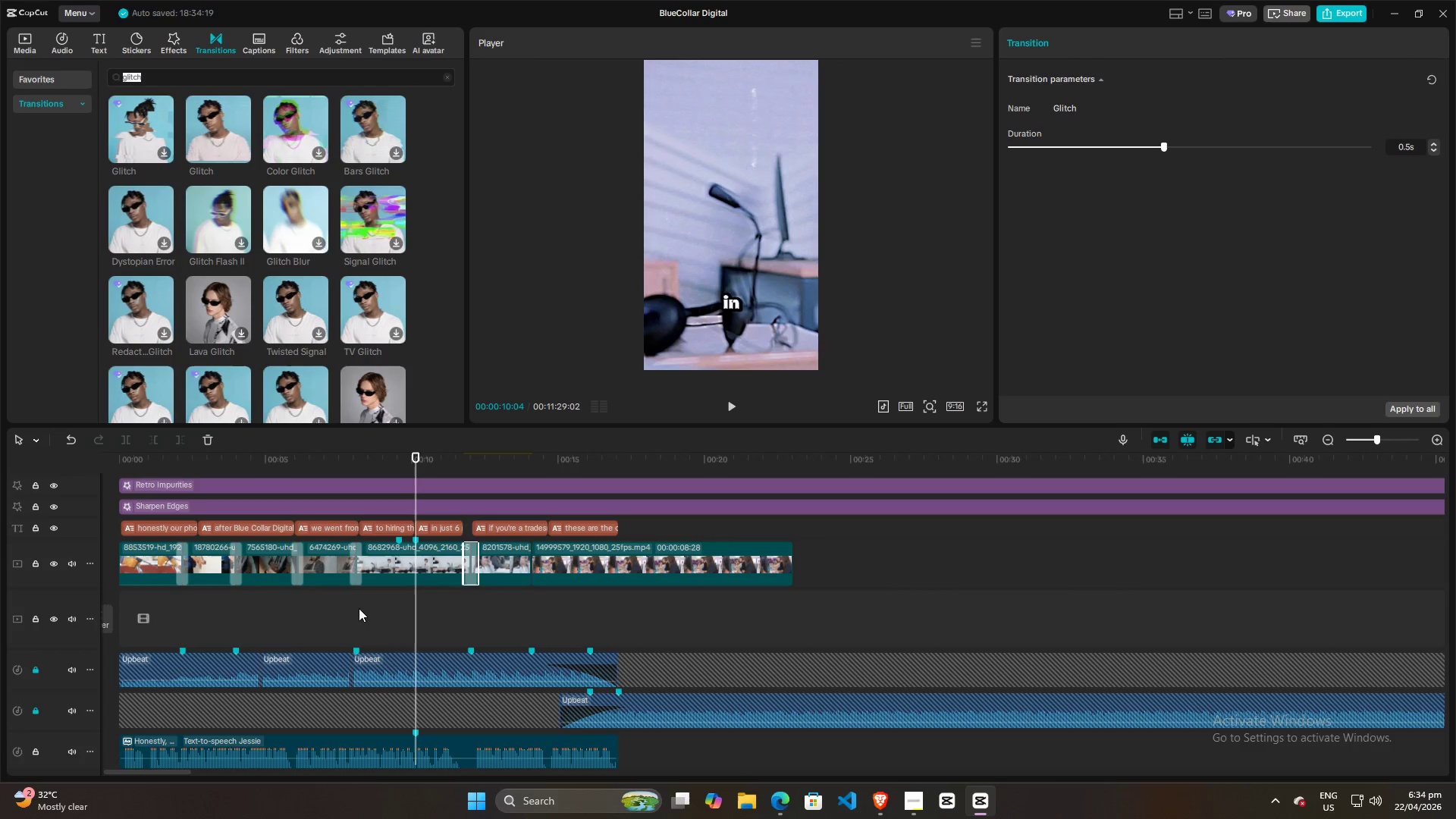 
left_click([359, 608])
 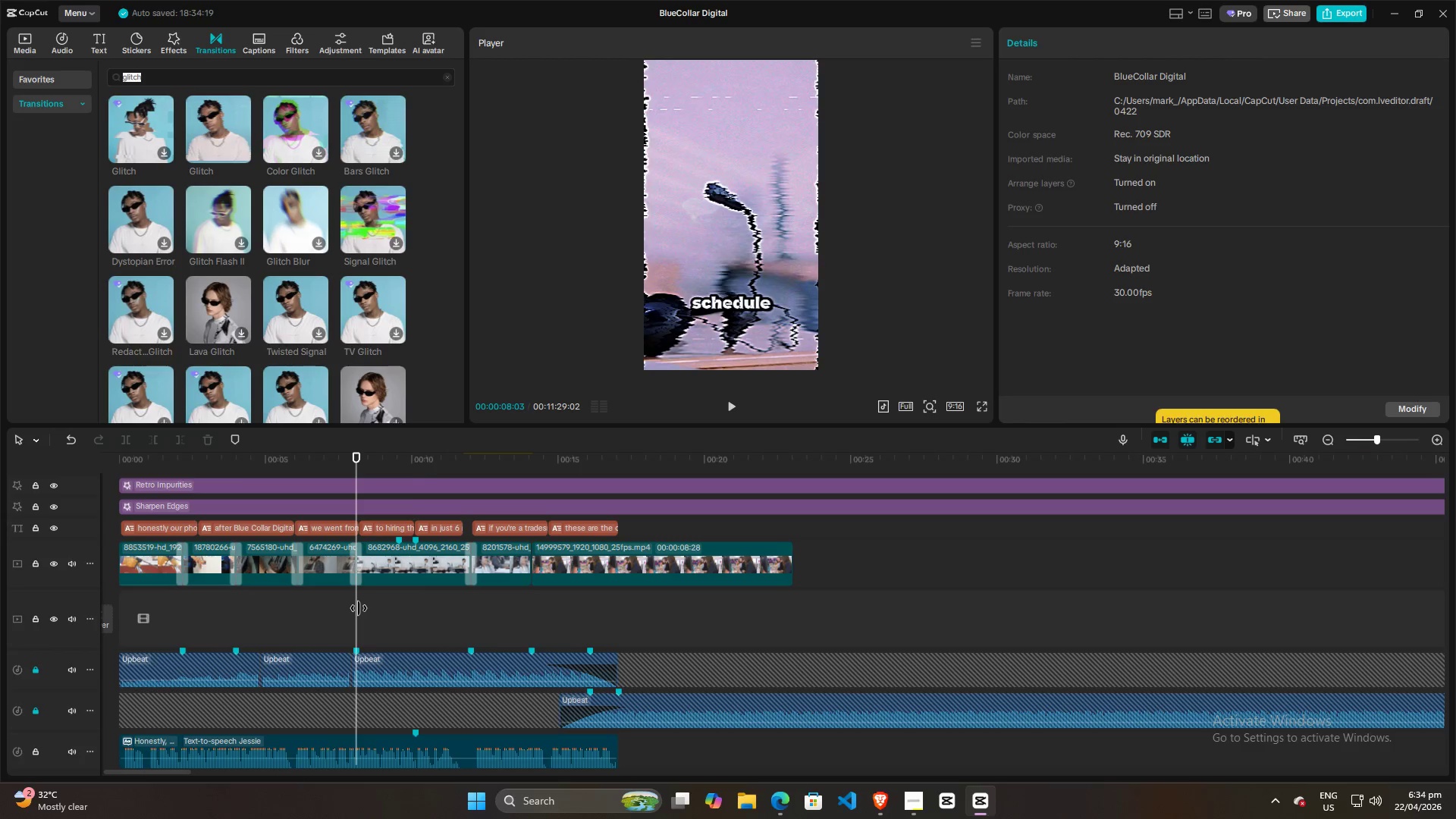 
key(Space)
 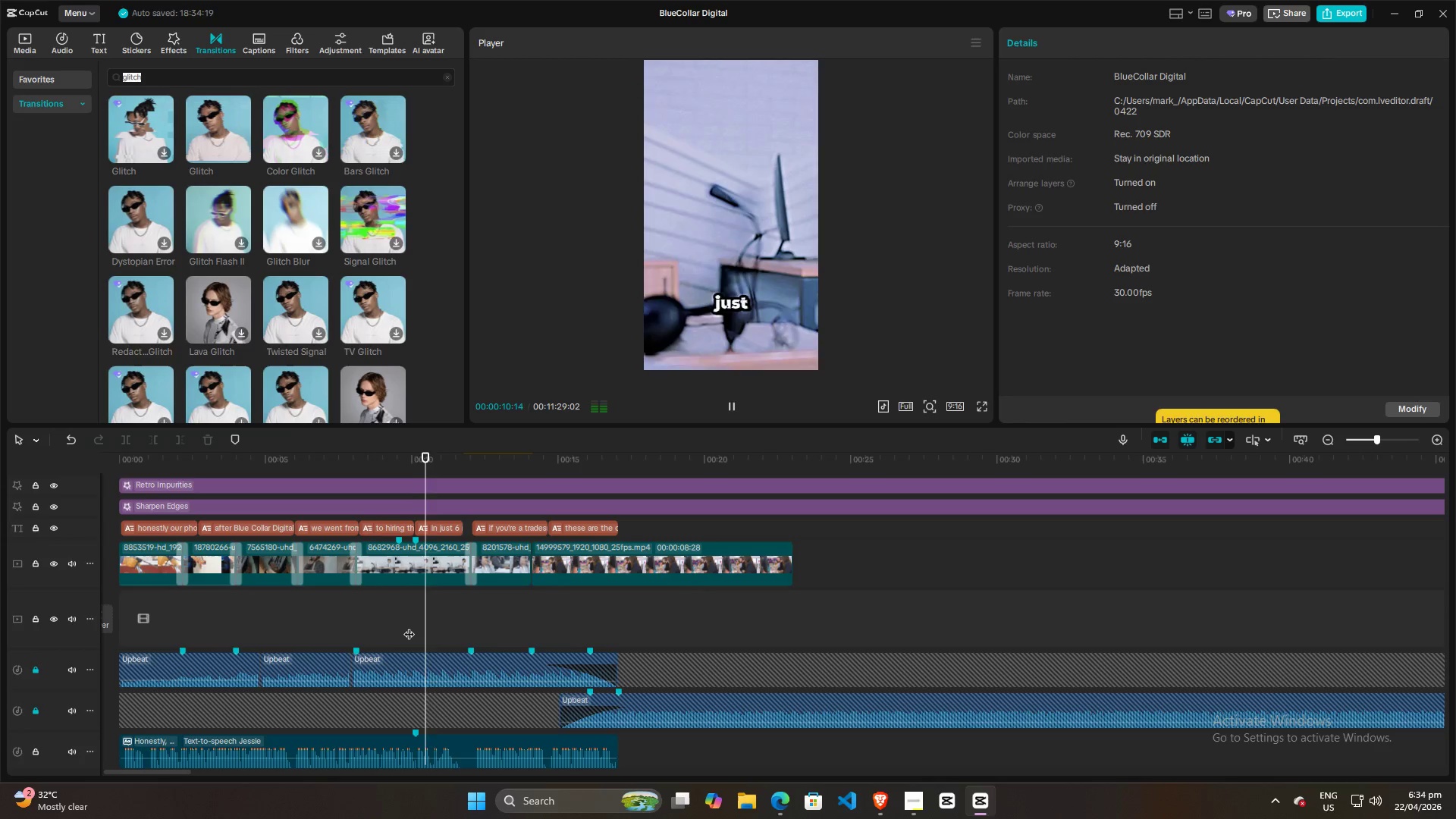 
key(Space)
 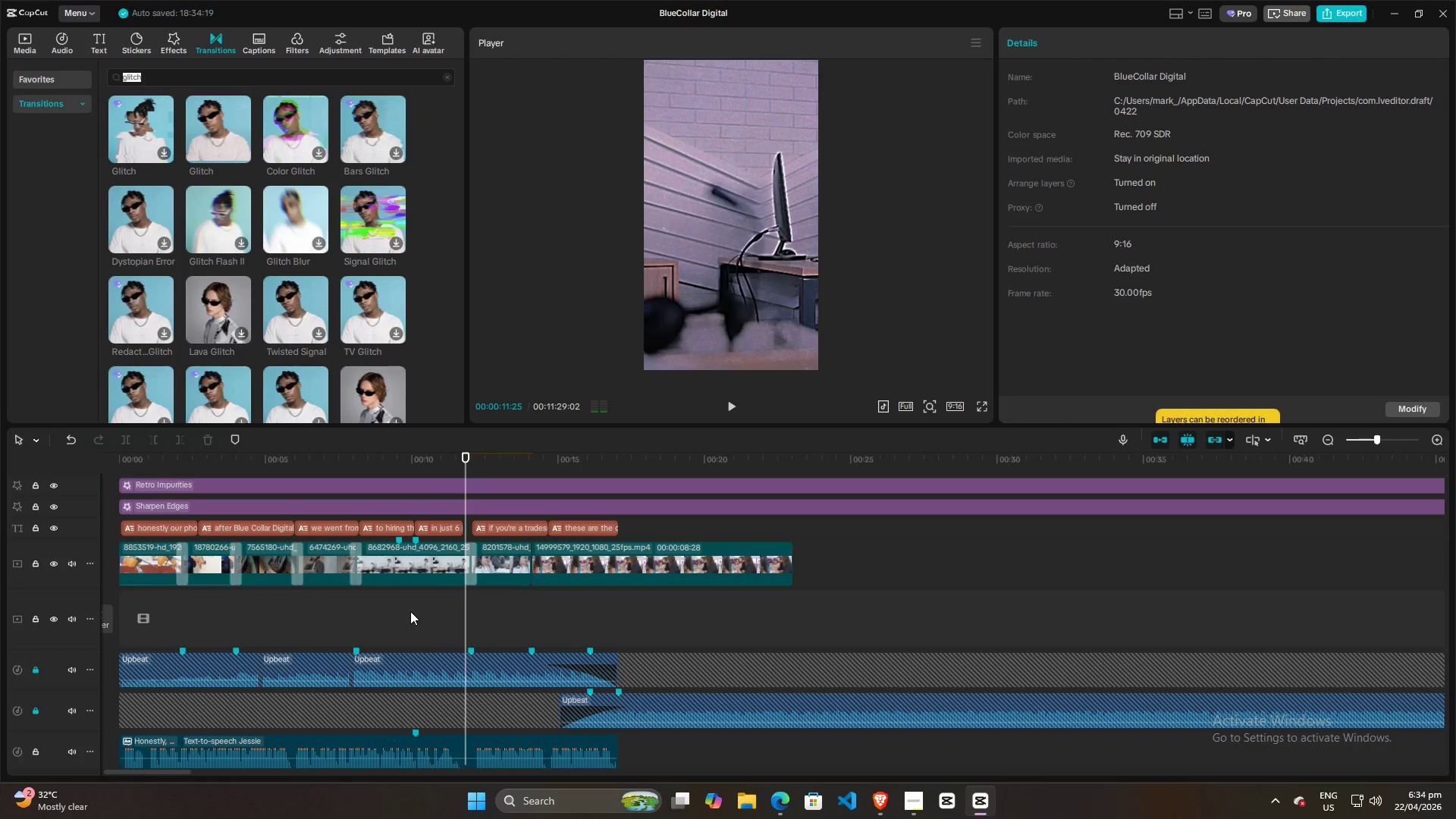 
scroll: coordinate [410, 613], scroll_direction: up, amount: 3.0
 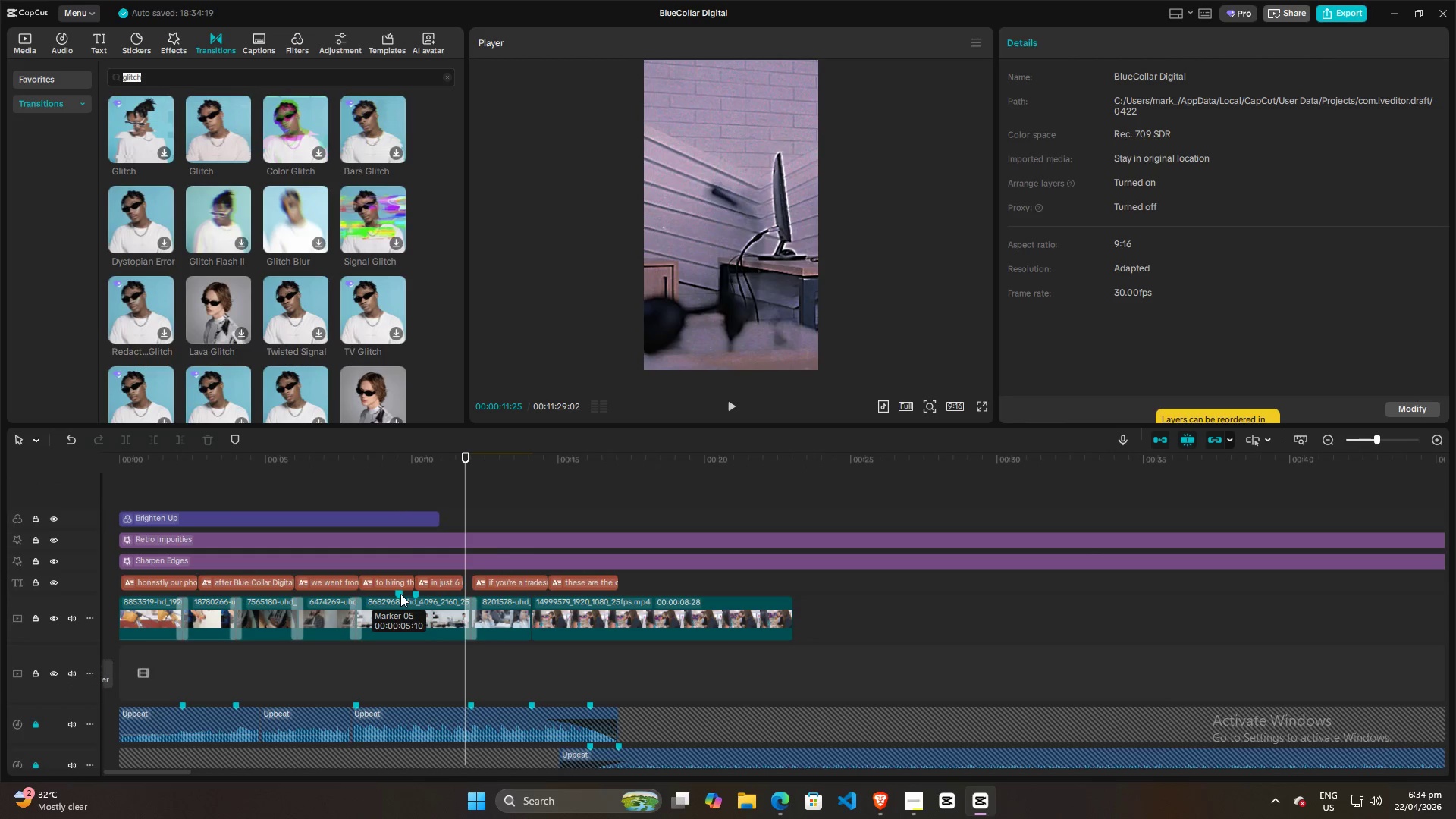 
right_click([400, 594])
 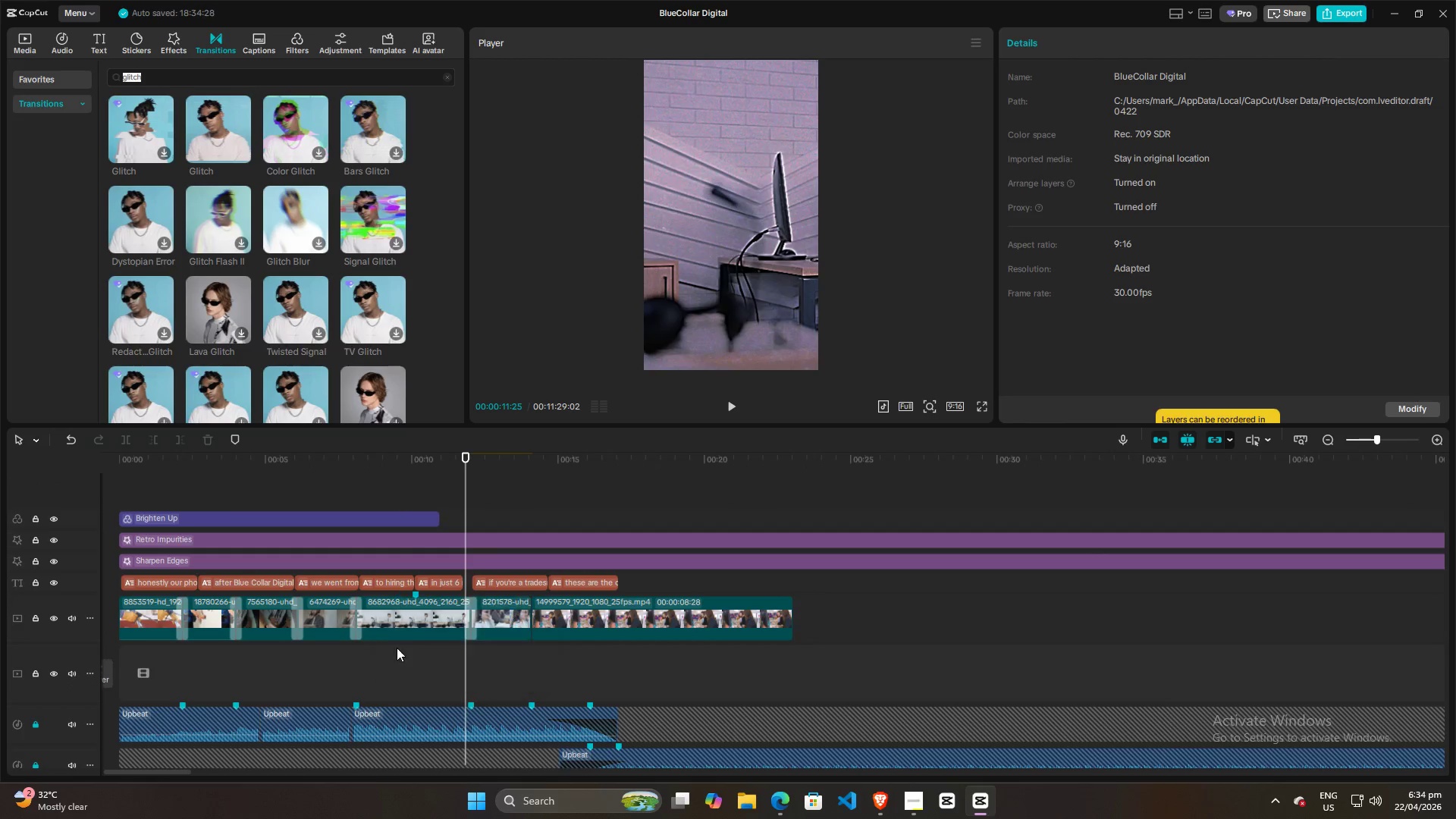 
double_click([396, 651])
 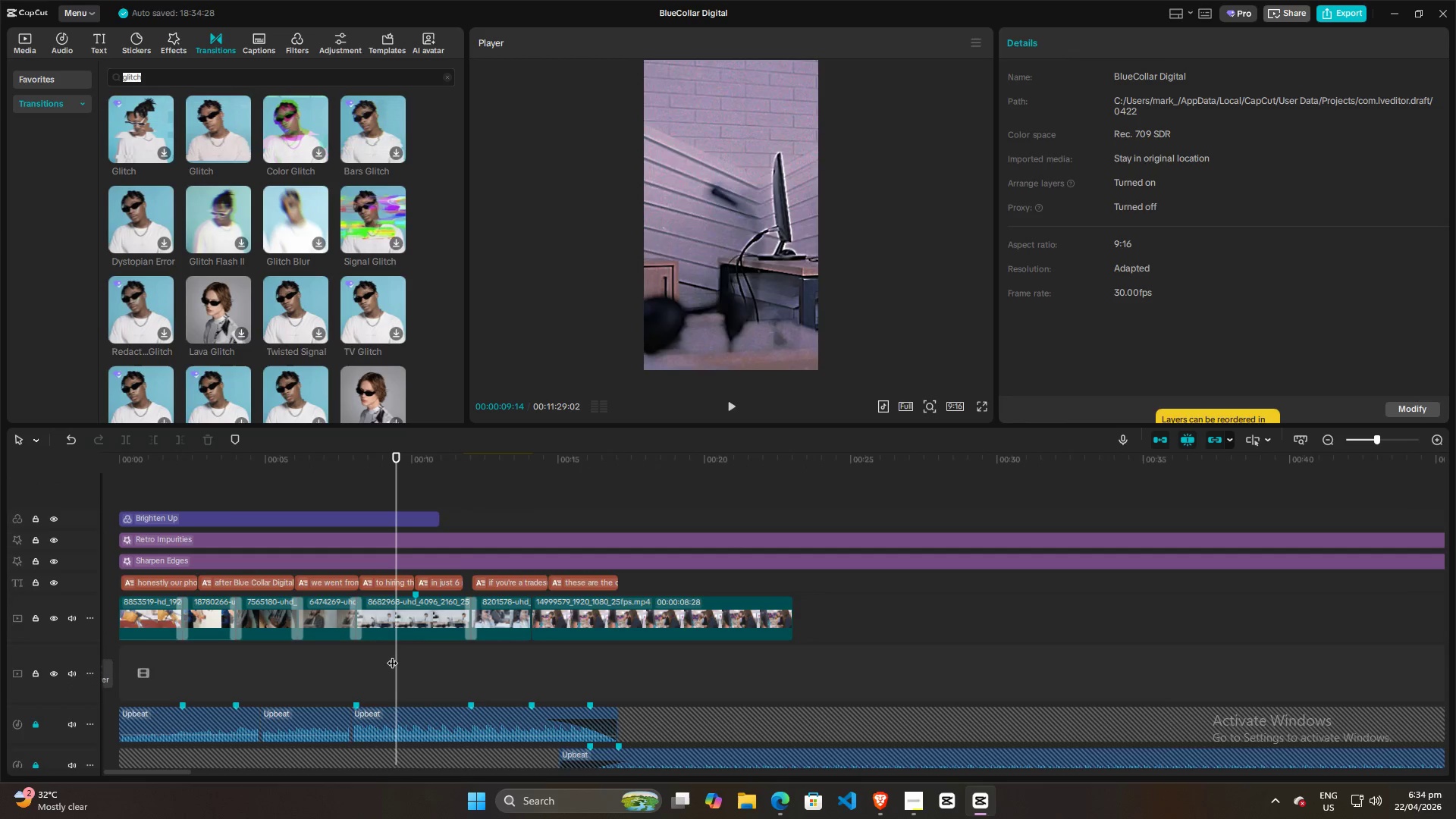 
key(Space)
 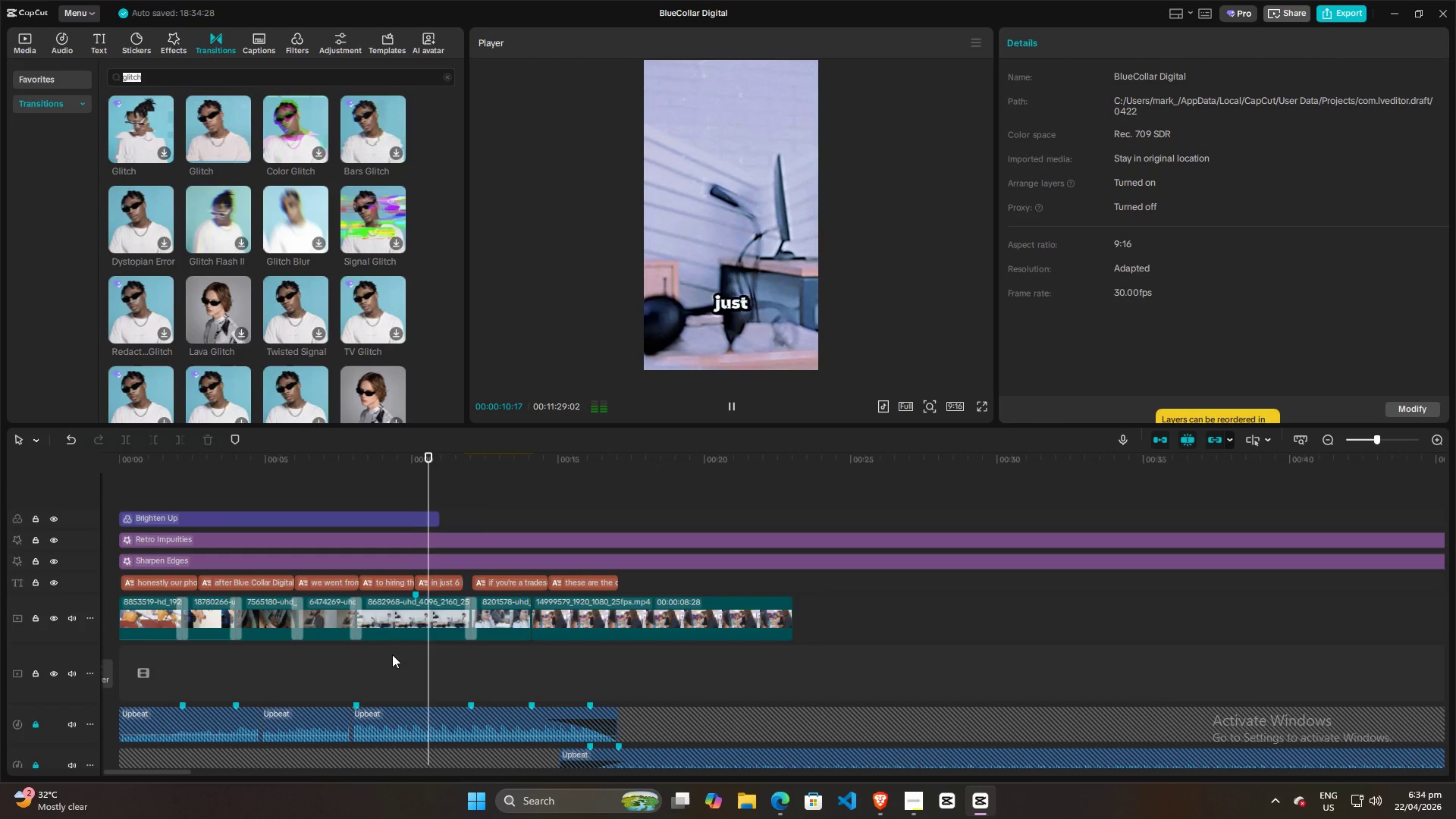 
key(Space)
 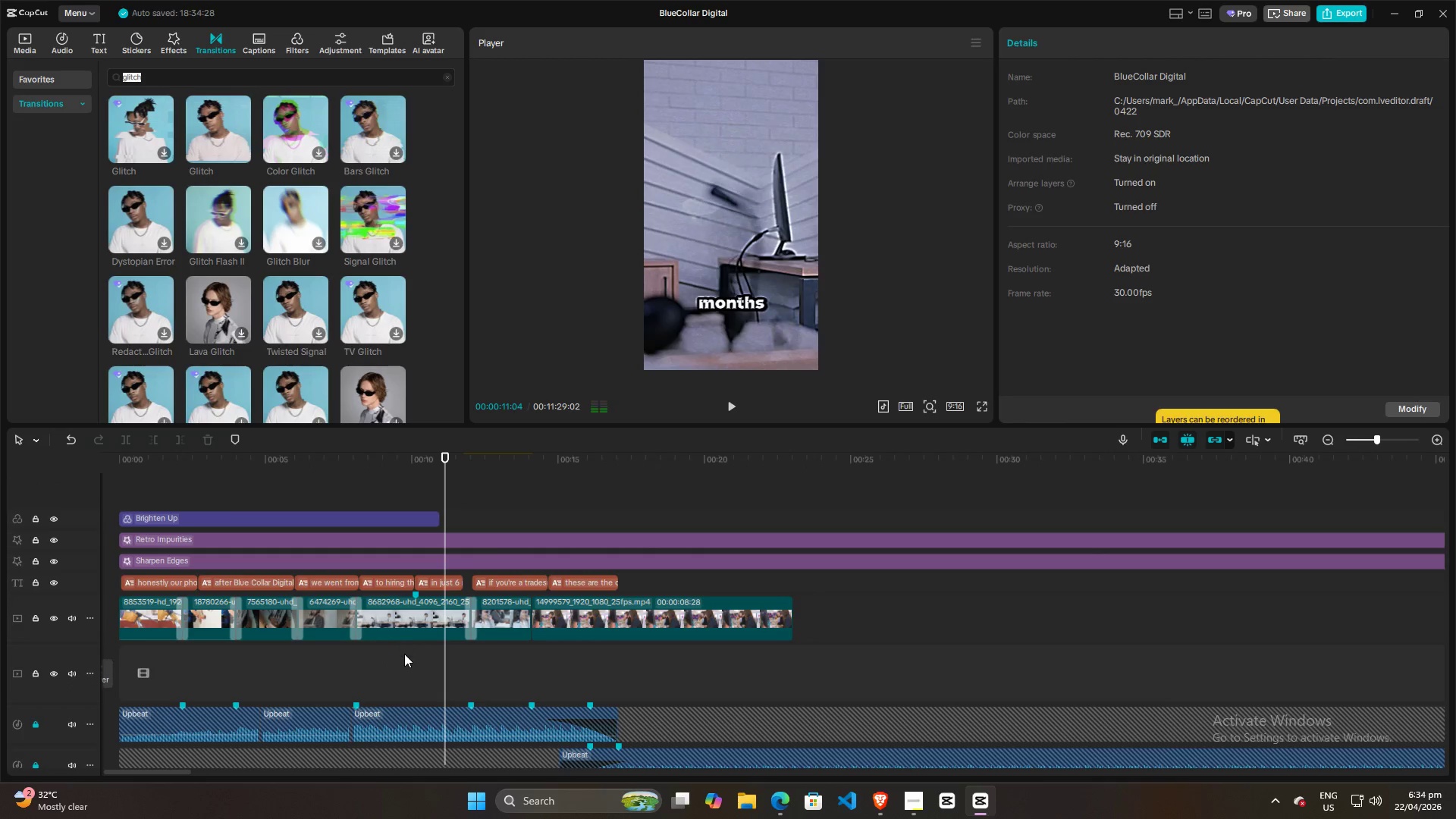 
left_click([403, 656])
 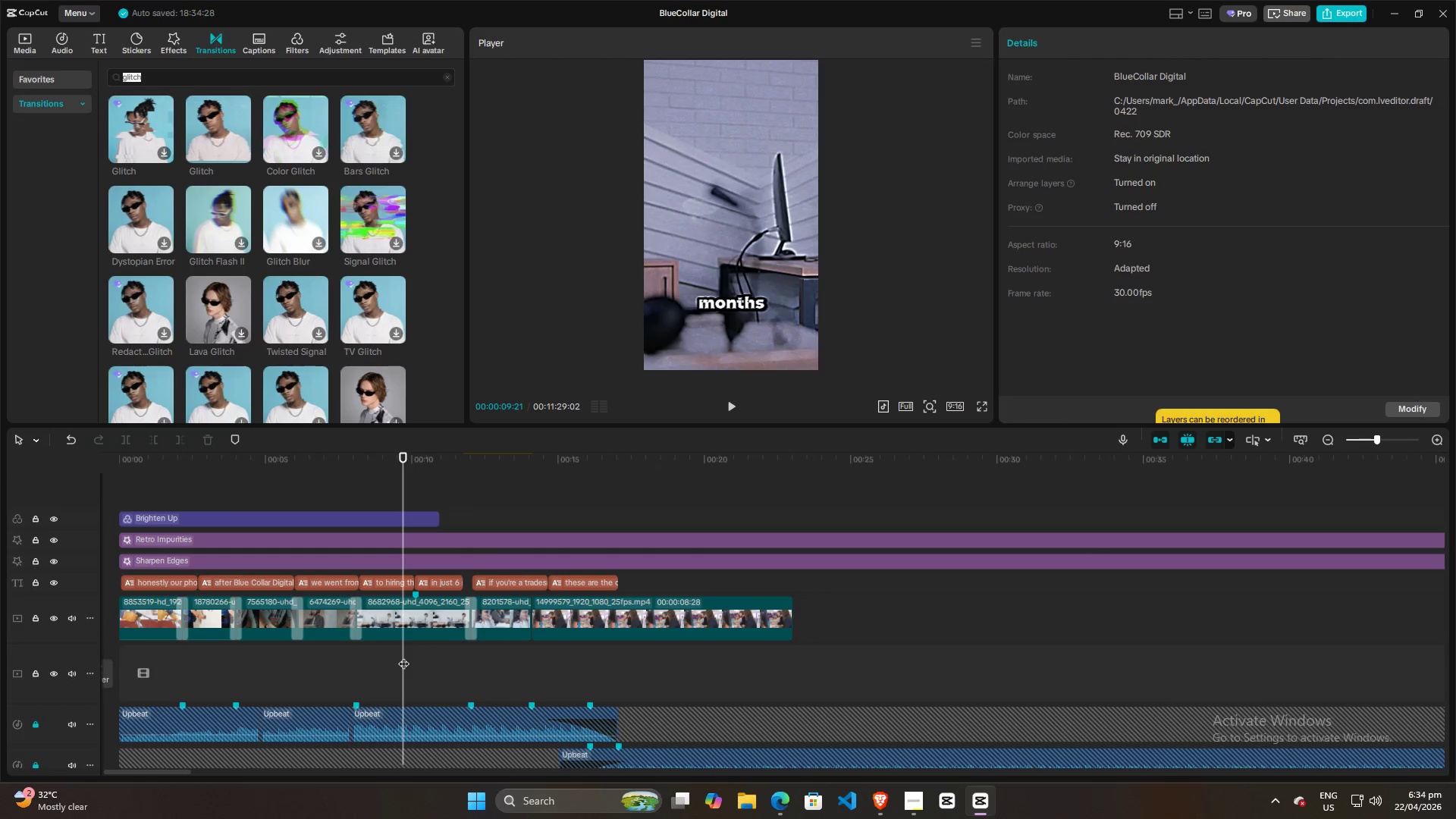 
key(Space)
 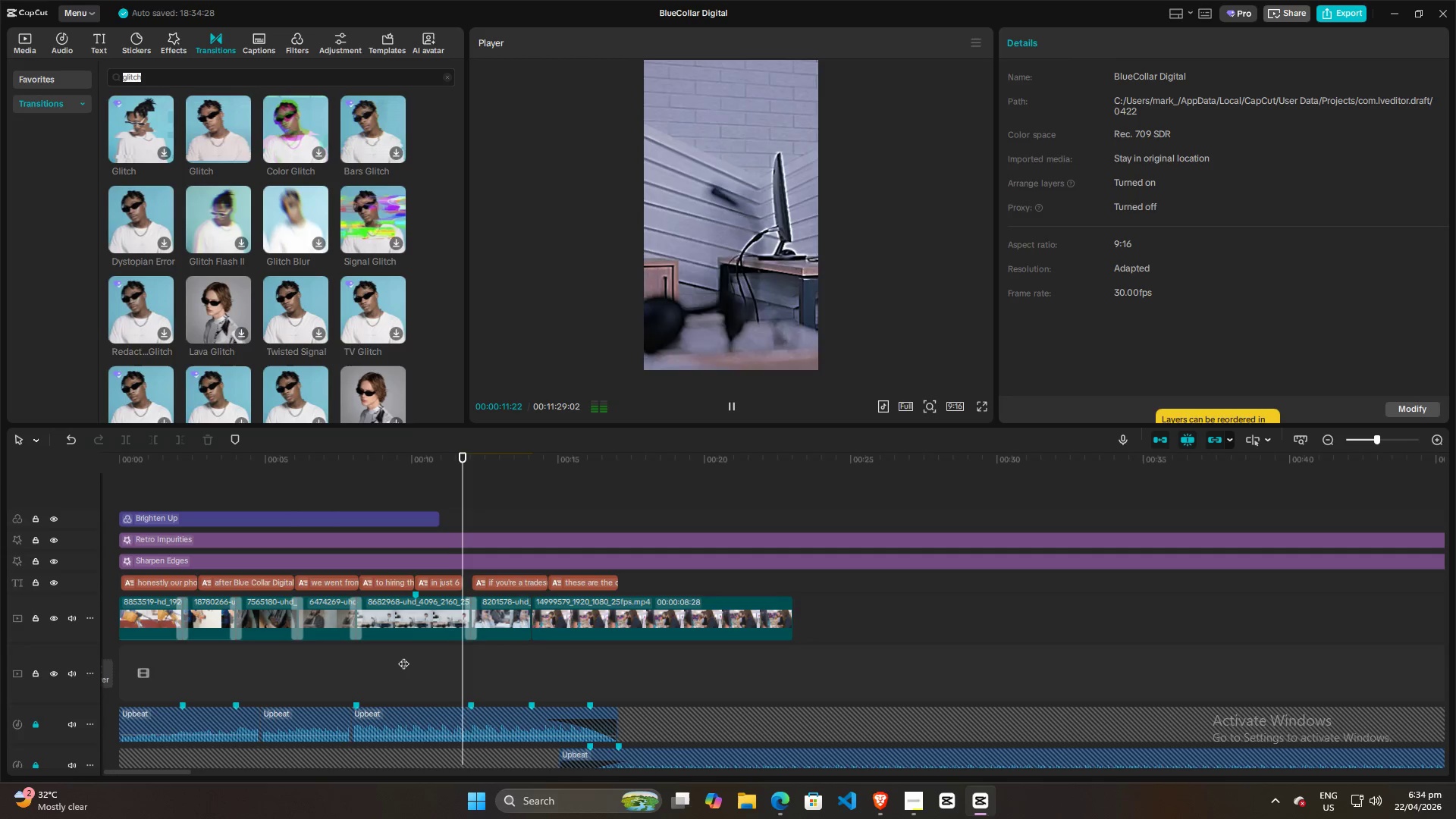 
key(Space)
 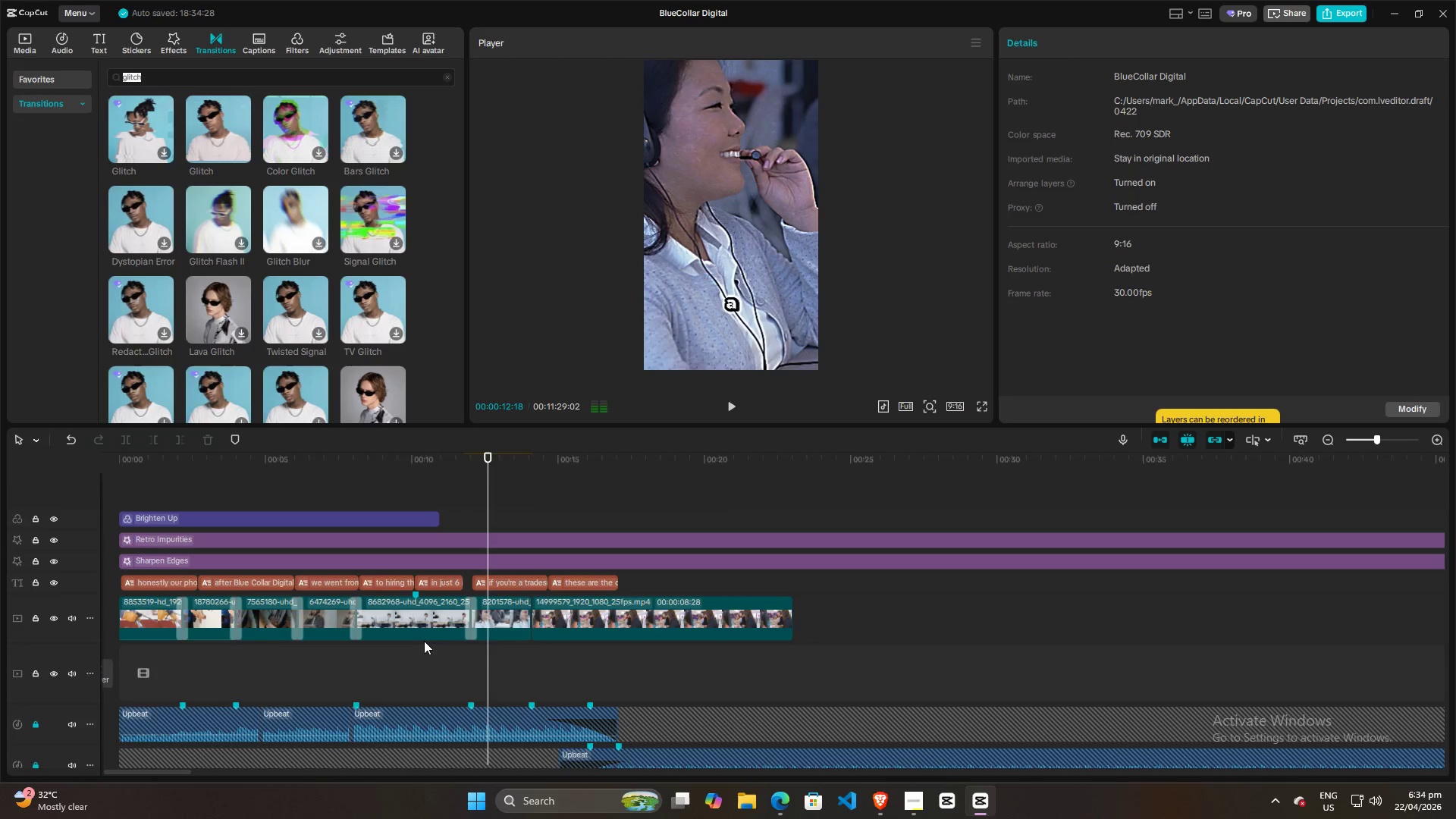 
hold_key(key=ControlLeft, duration=0.64)
scroll: coordinate [424, 641], scroll_direction: down, amount: 3.0
 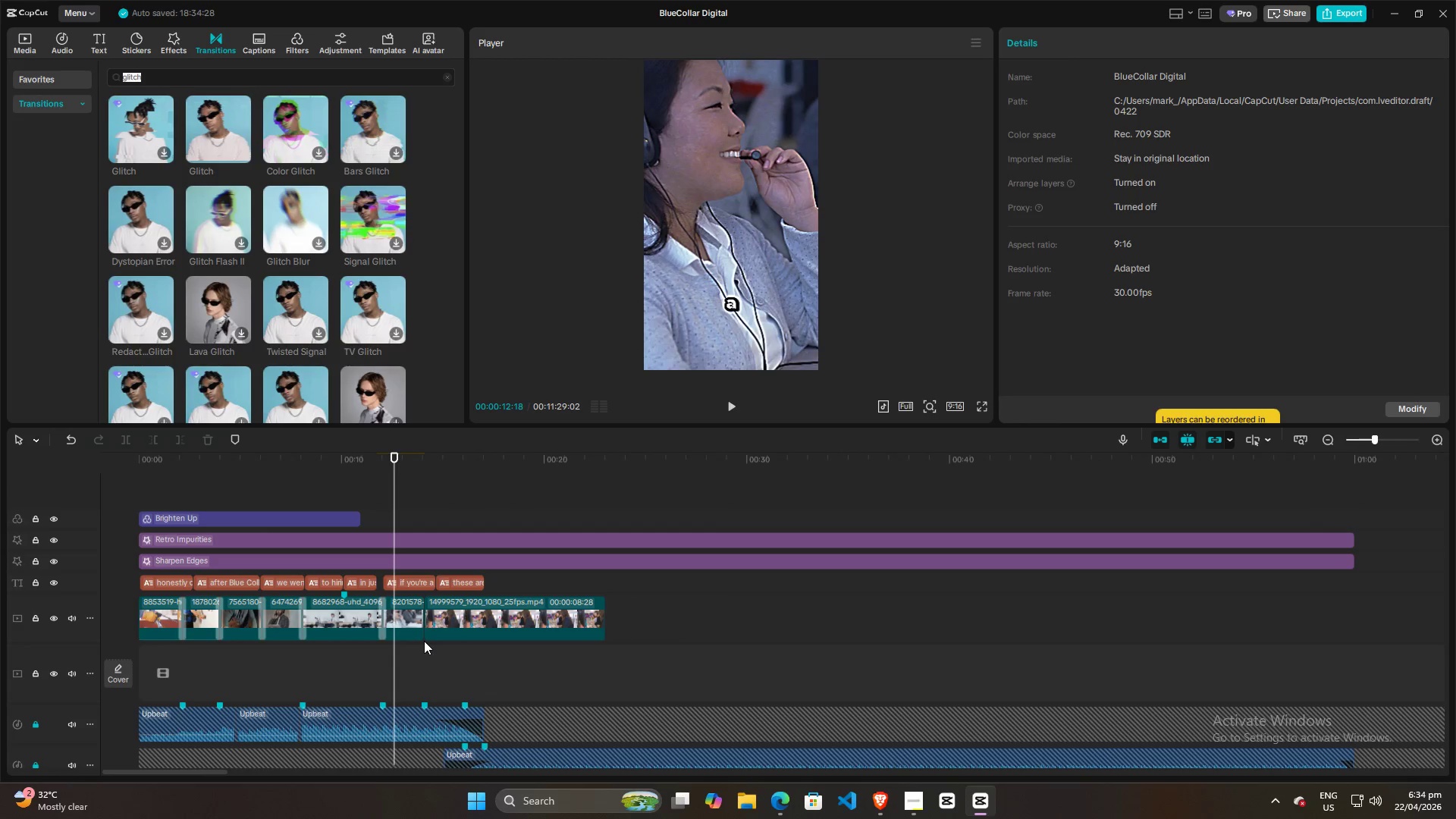 
hold_key(key=ControlLeft, duration=8.31)
 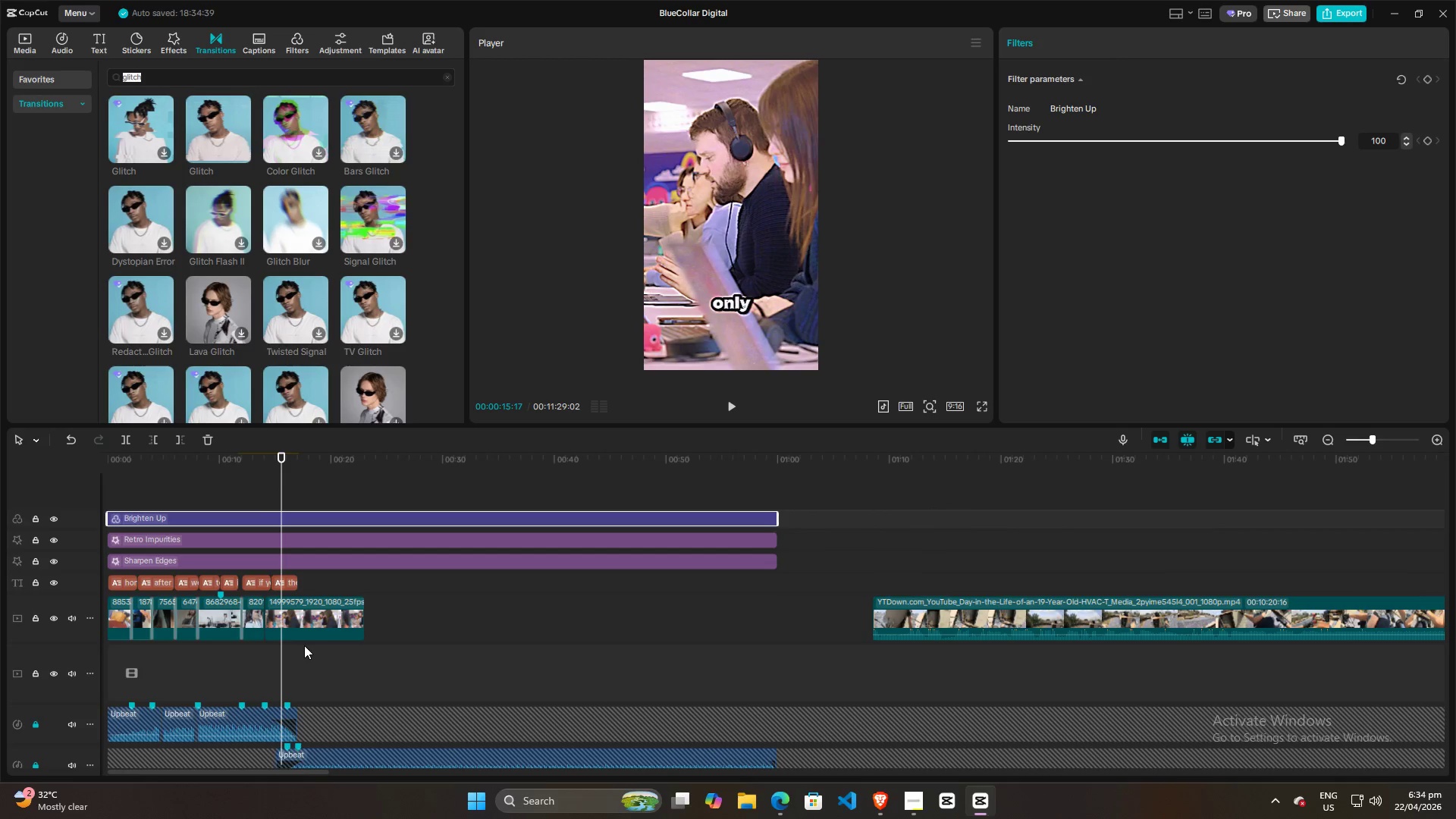 
key(Space)
 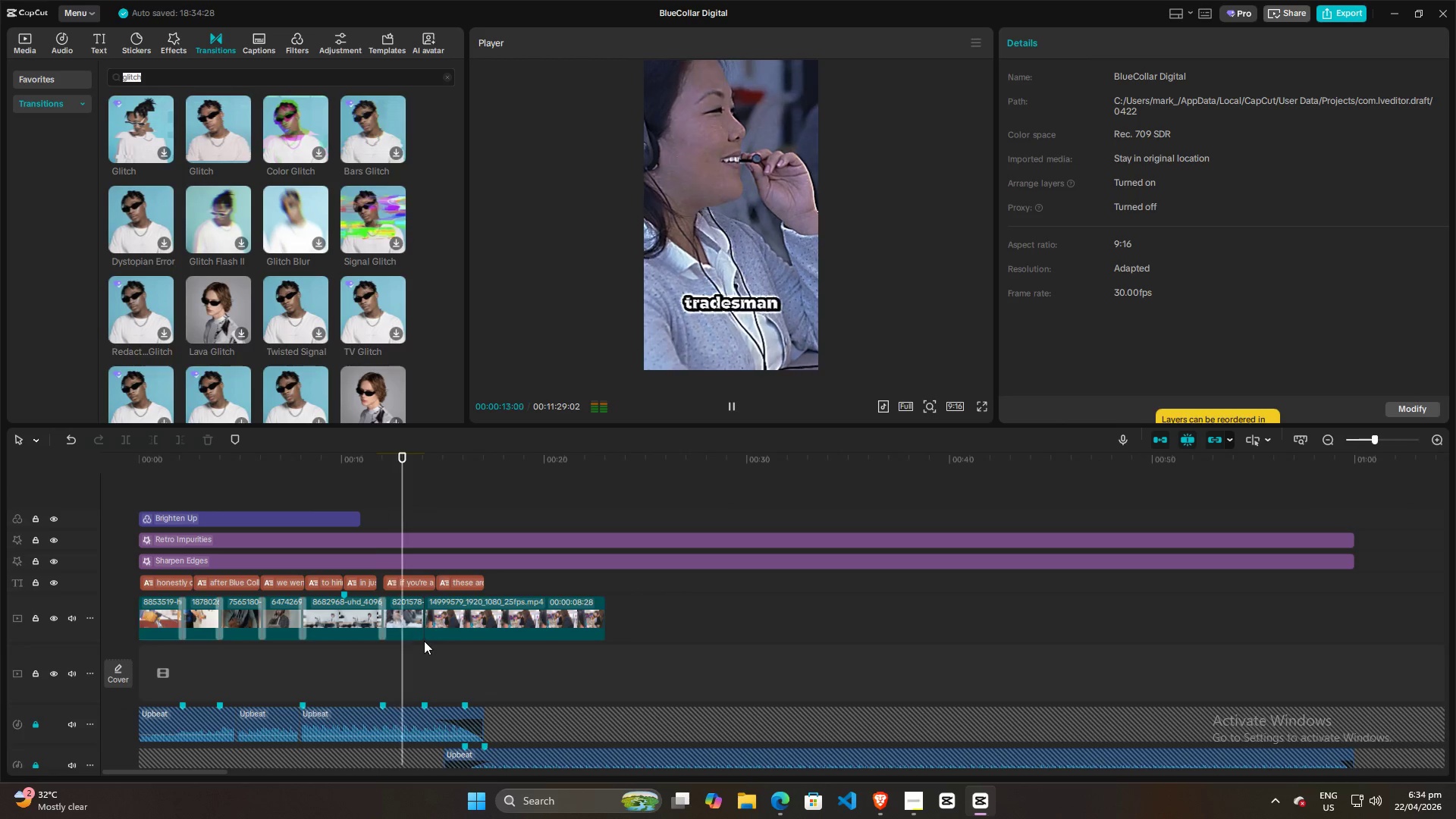 
key(Space)
 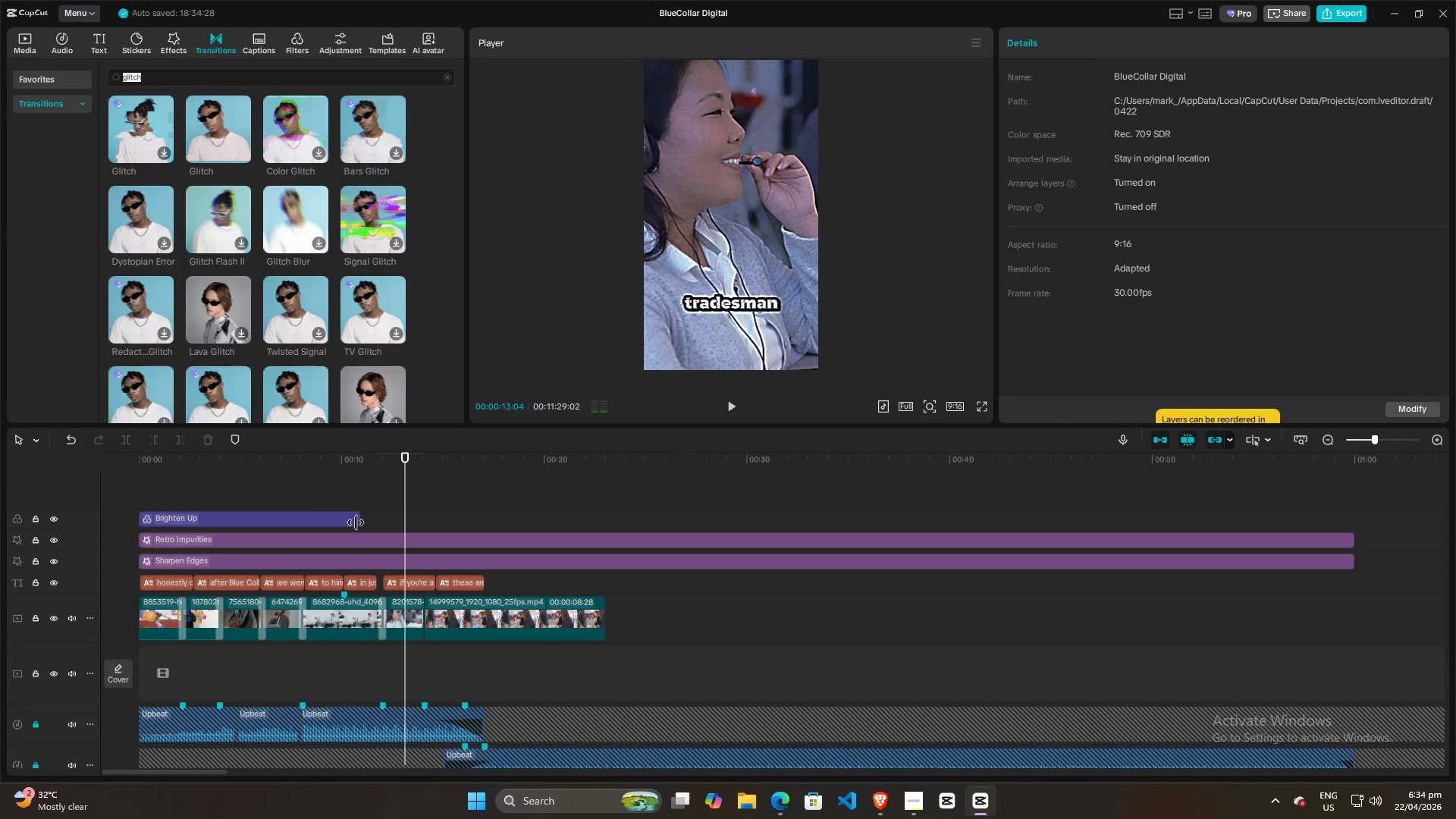 
left_click([353, 518])
 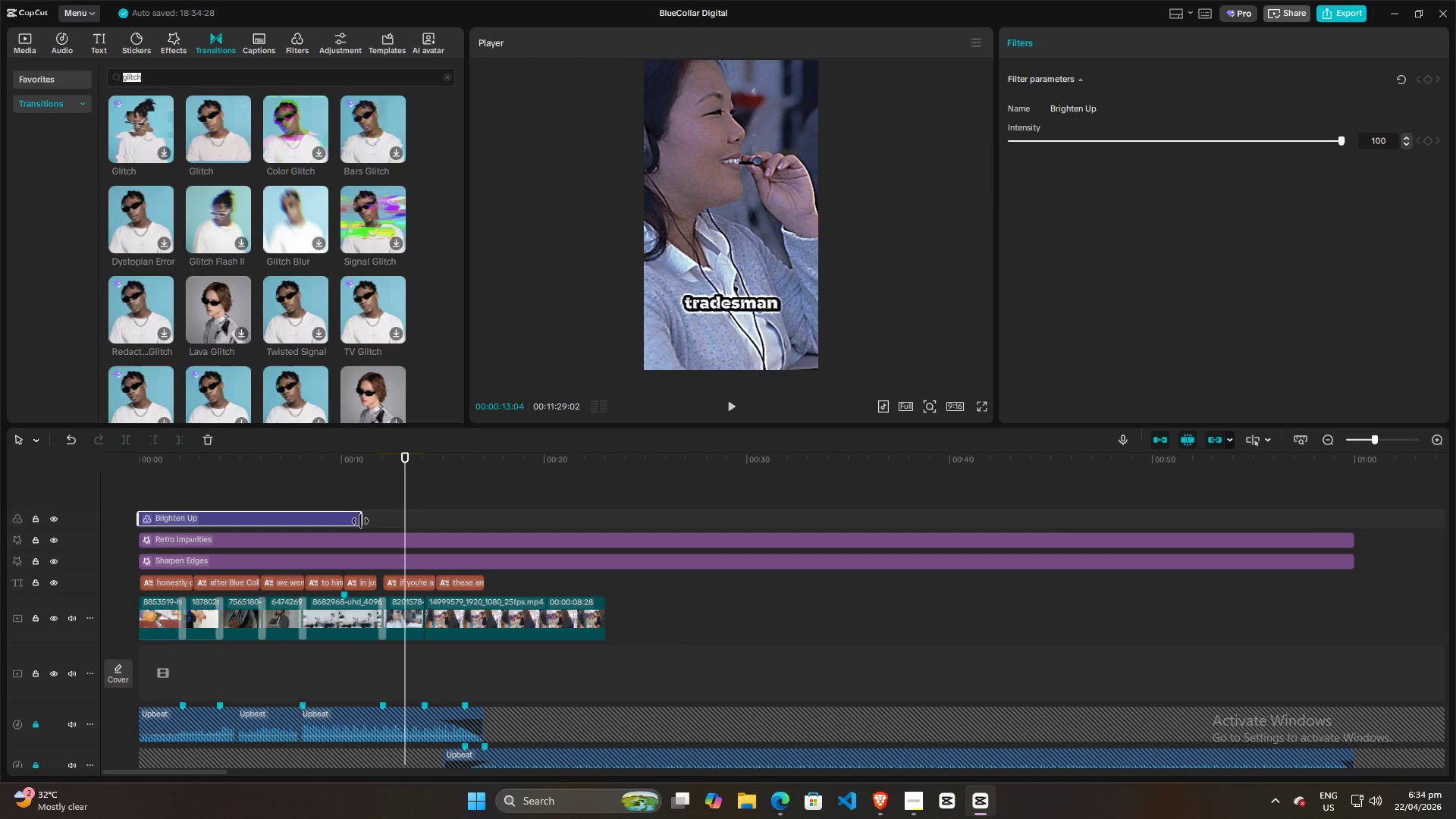 
left_click_drag(start_coordinate=[360, 521], to_coordinate=[1179, 515])
 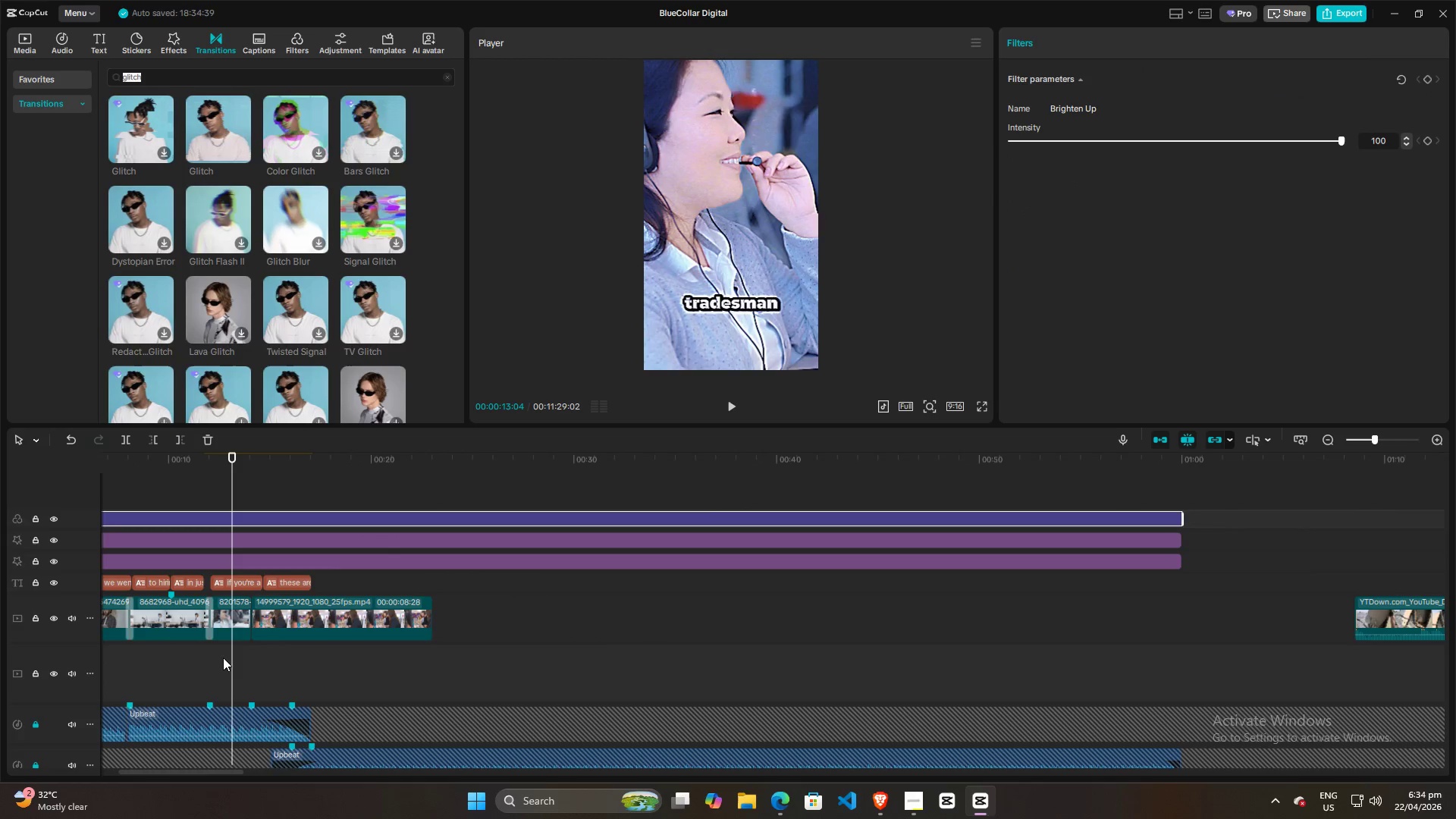 
key(Space)
 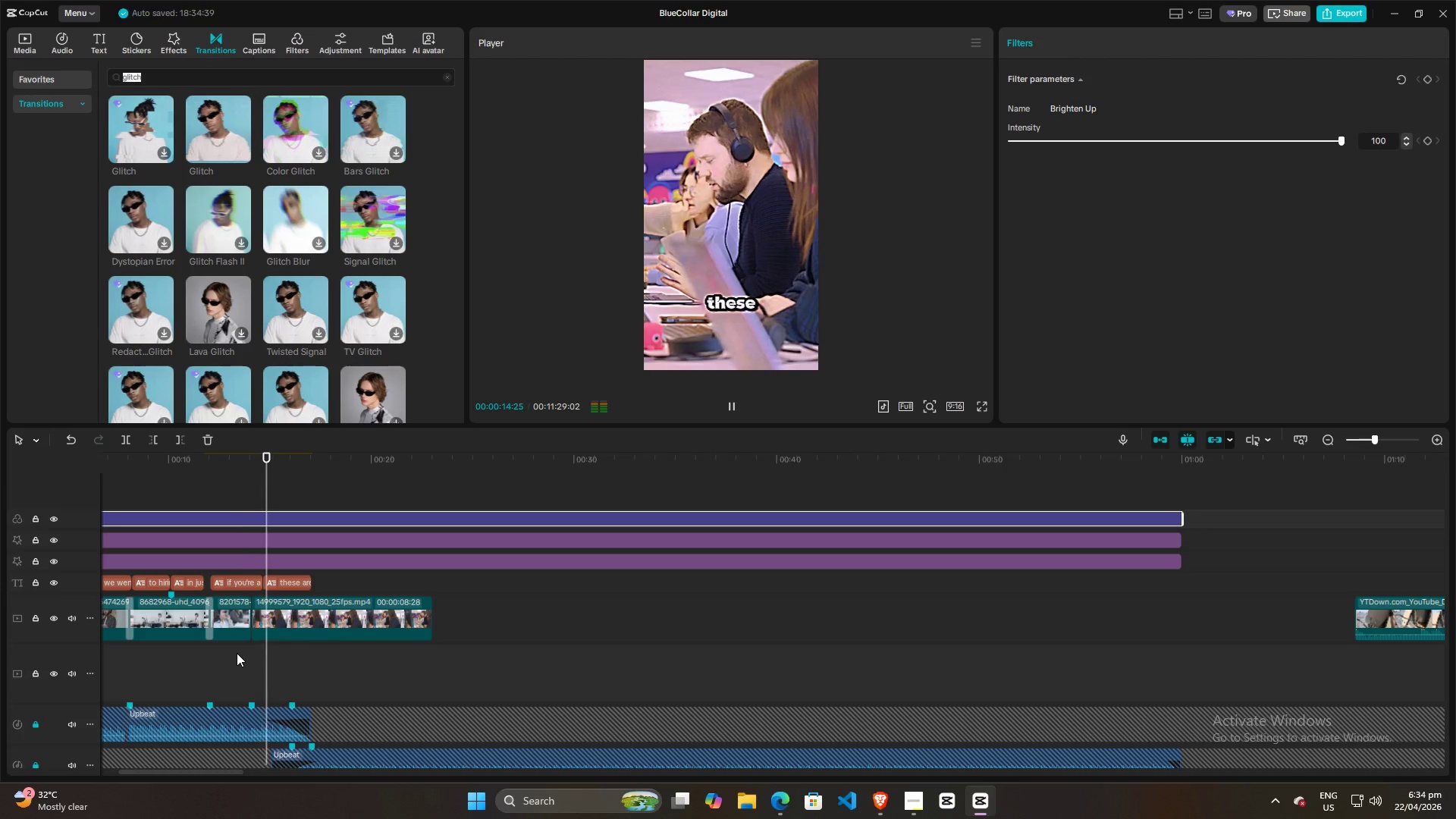 
key(Space)
 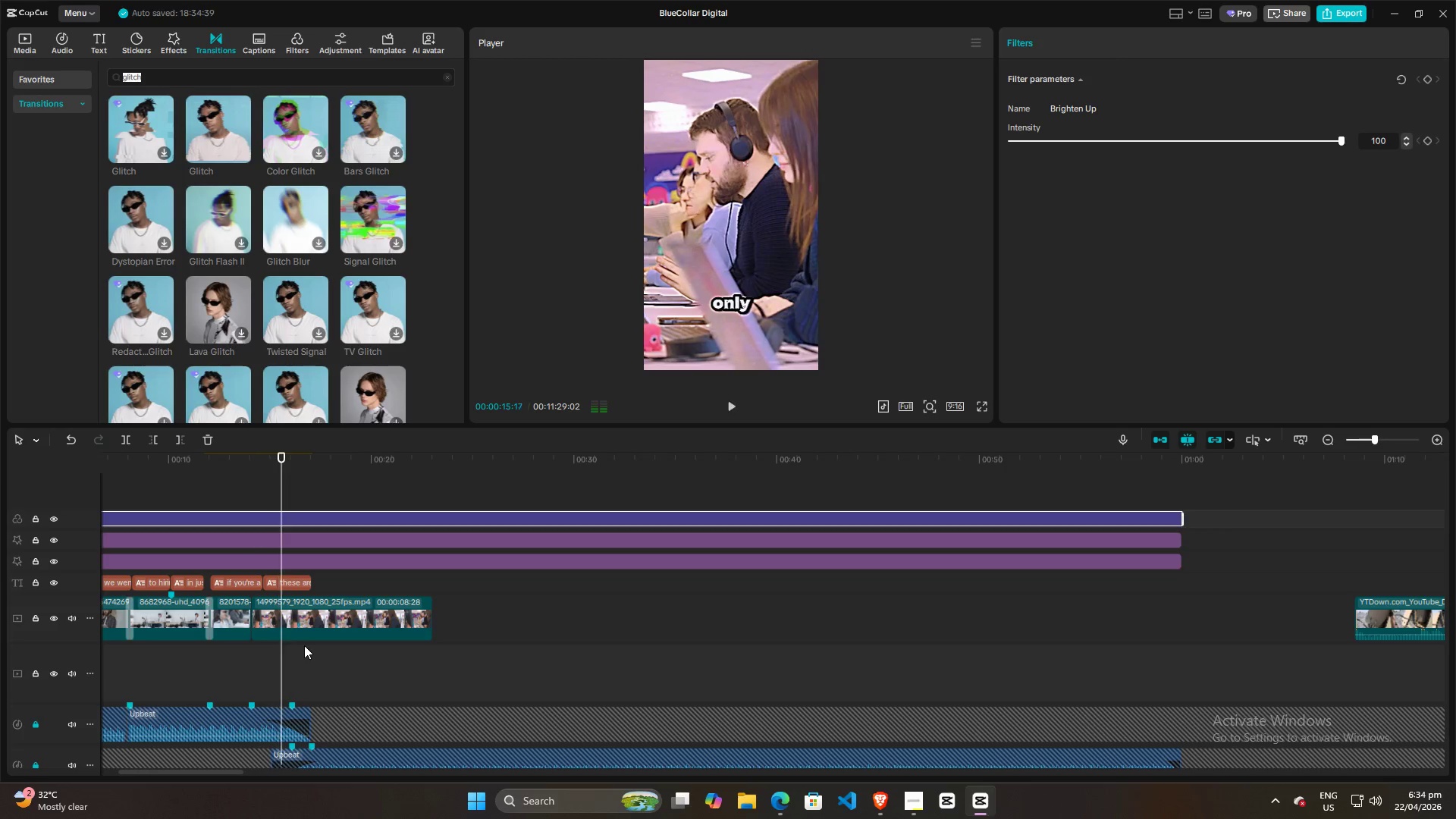 
hold_key(key=ControlLeft, duration=0.59)
scroll: coordinate [304, 645], scroll_direction: down, amount: 4.0
 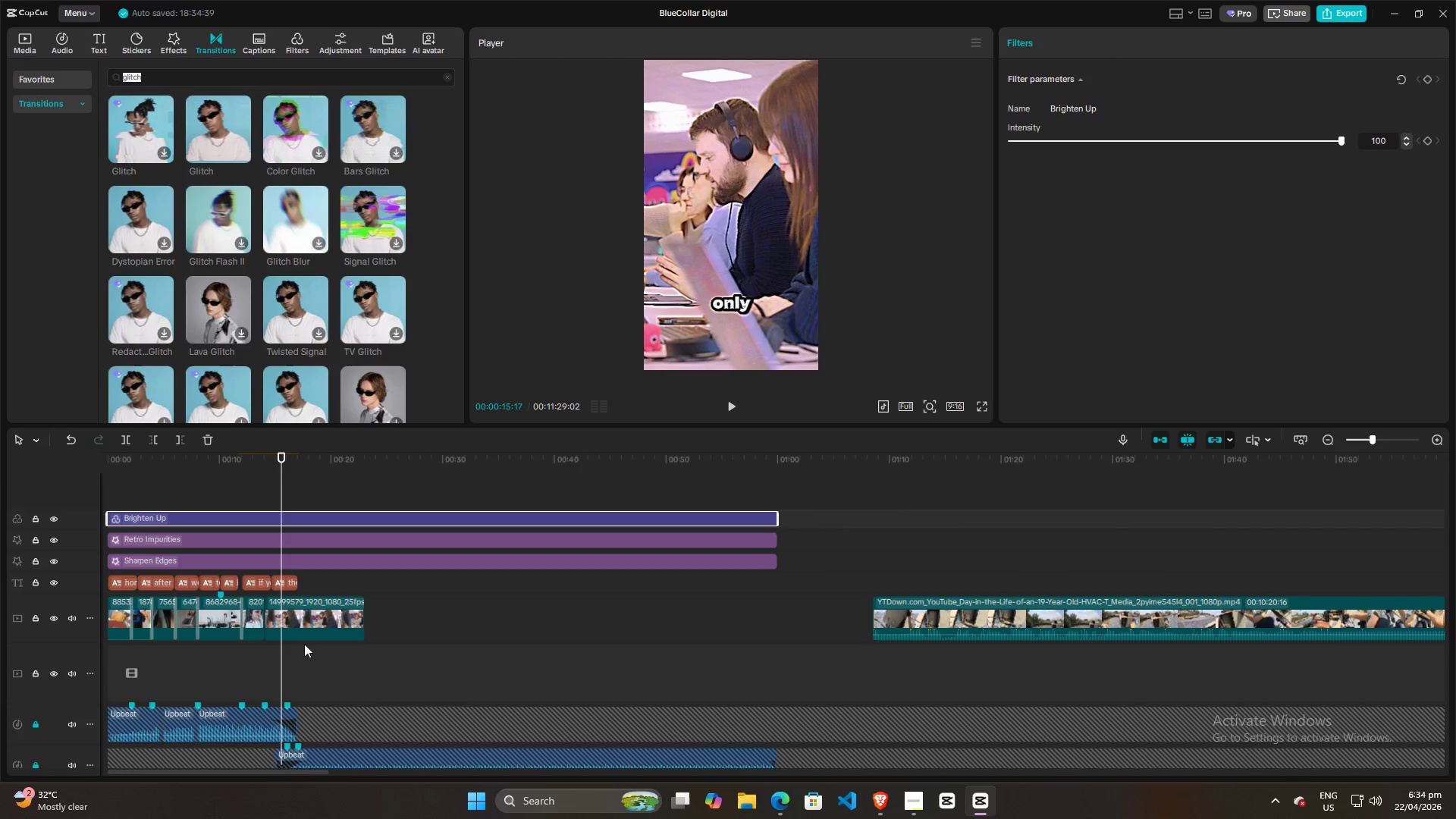 
key(Space)
 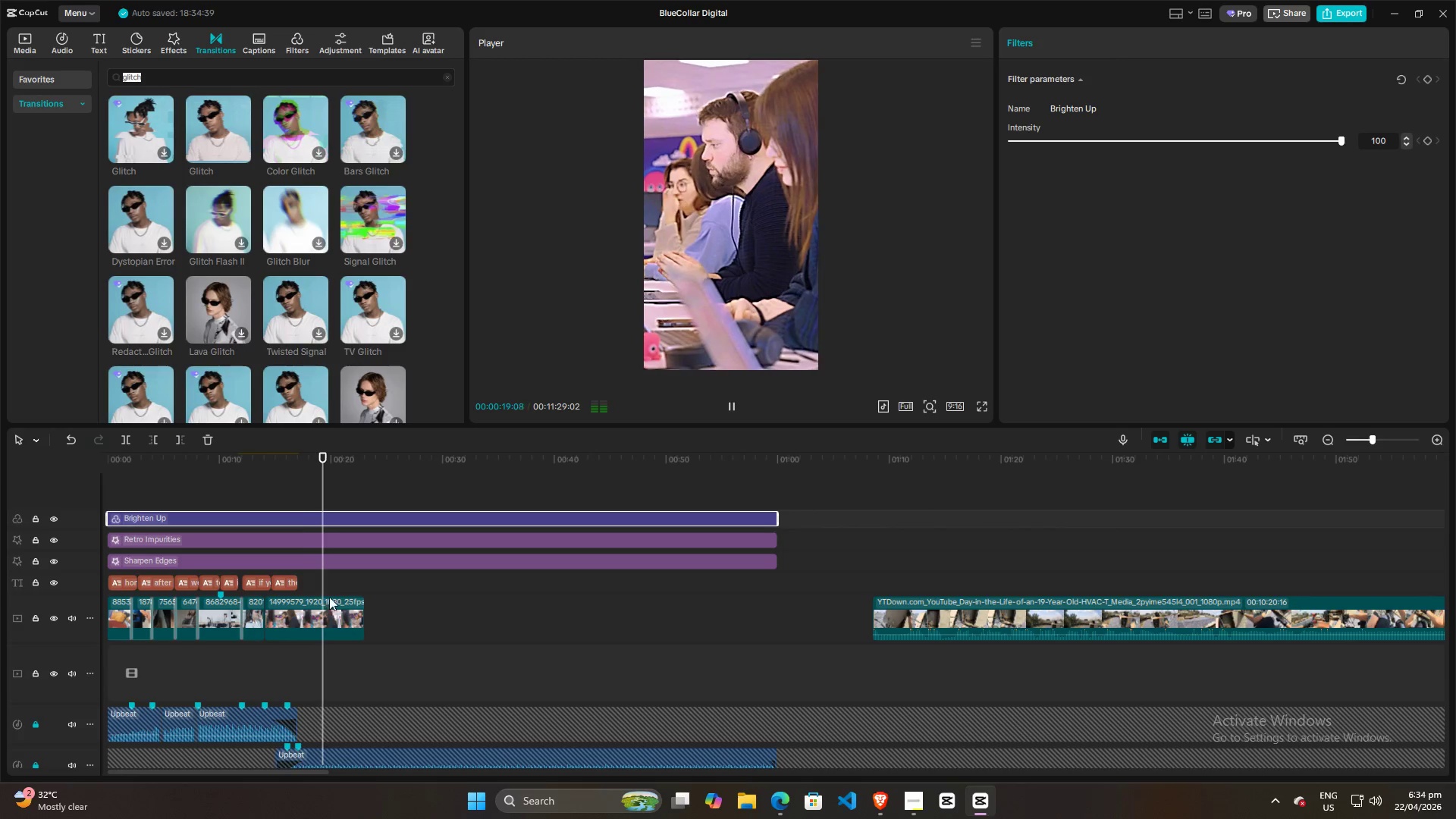 
key(Space)
 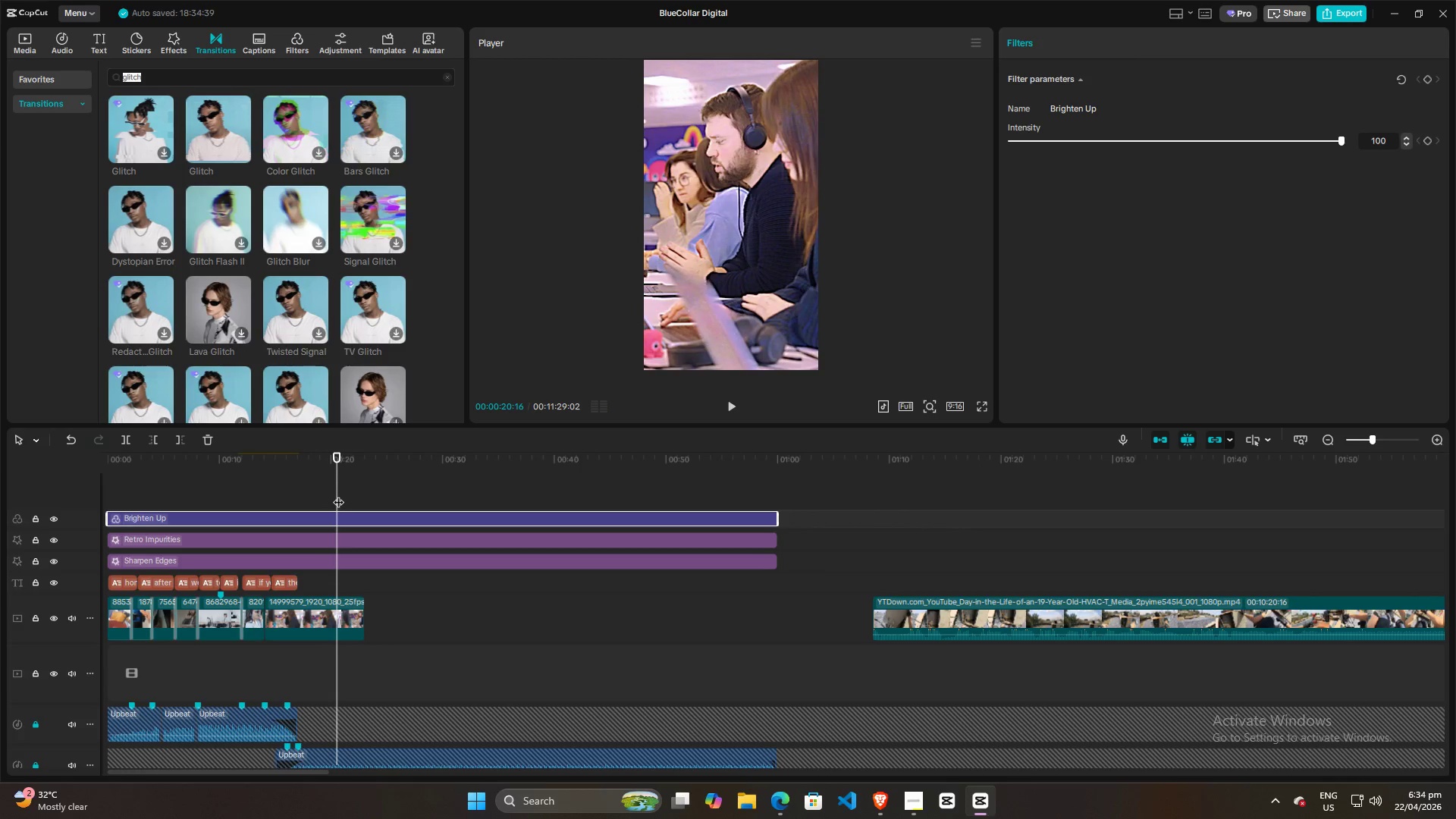 
left_click_drag(start_coordinate=[338, 487], to_coordinate=[0, 487])
 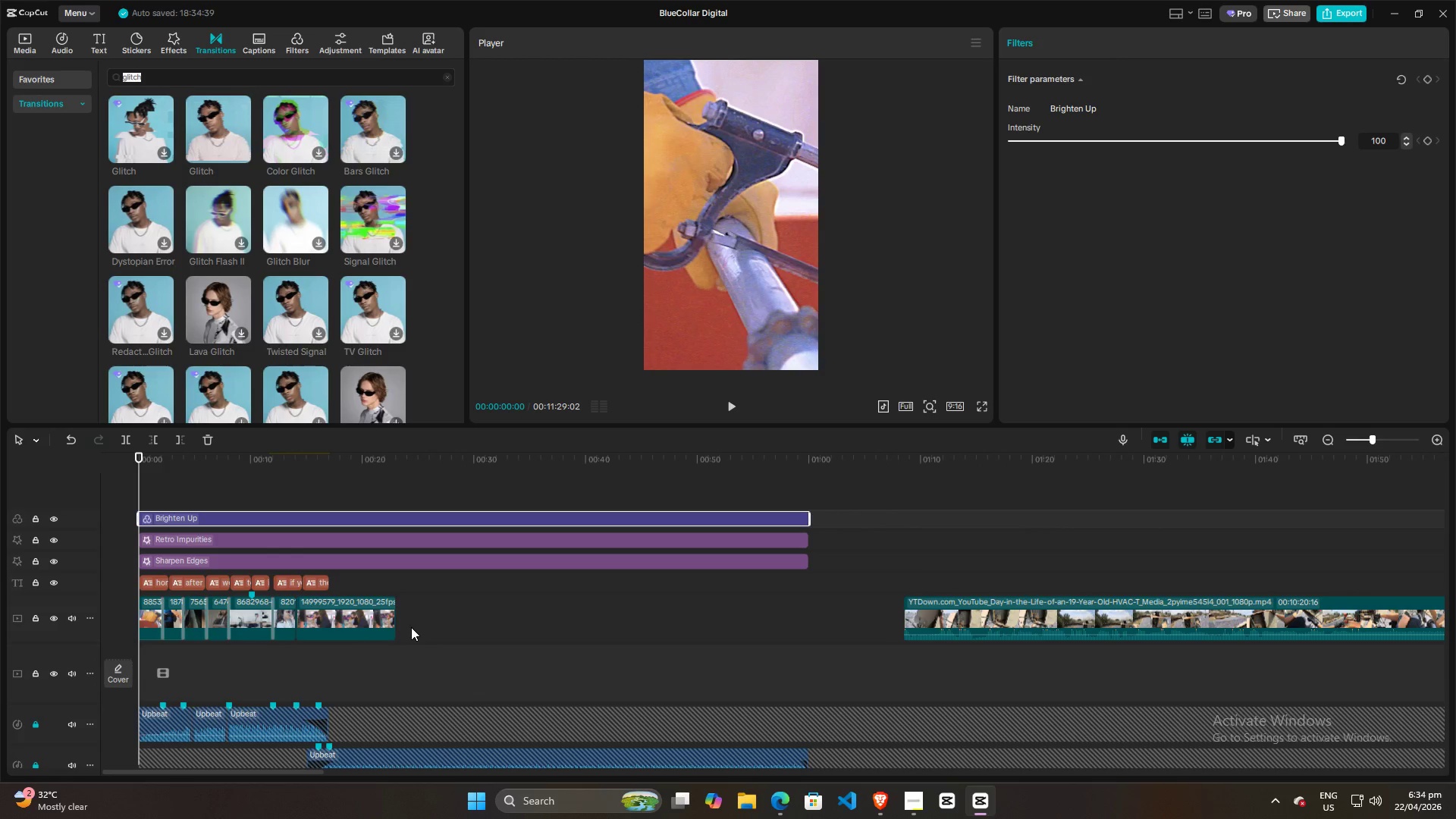 
key(Space)
 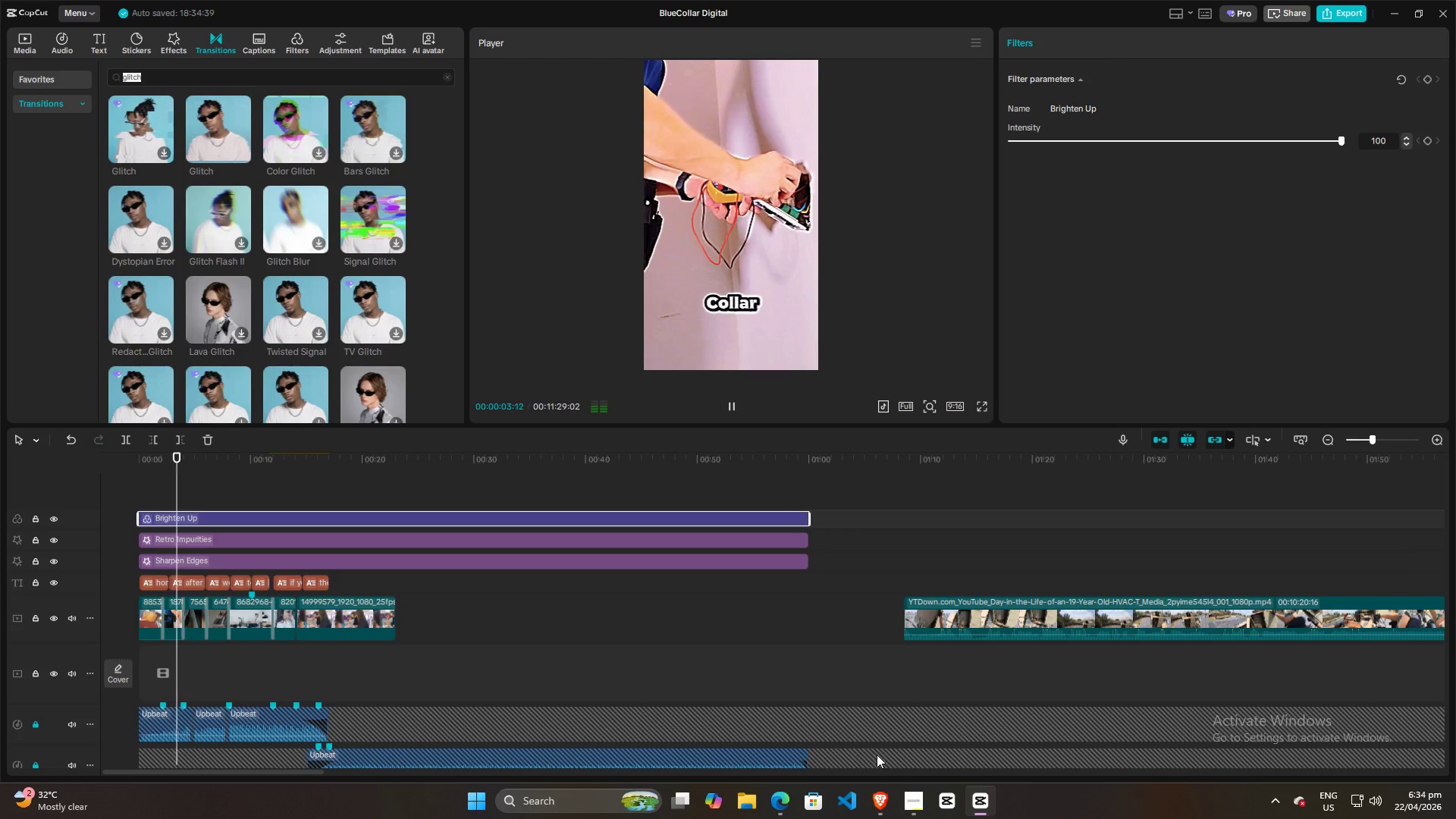 
wait(5.2)
 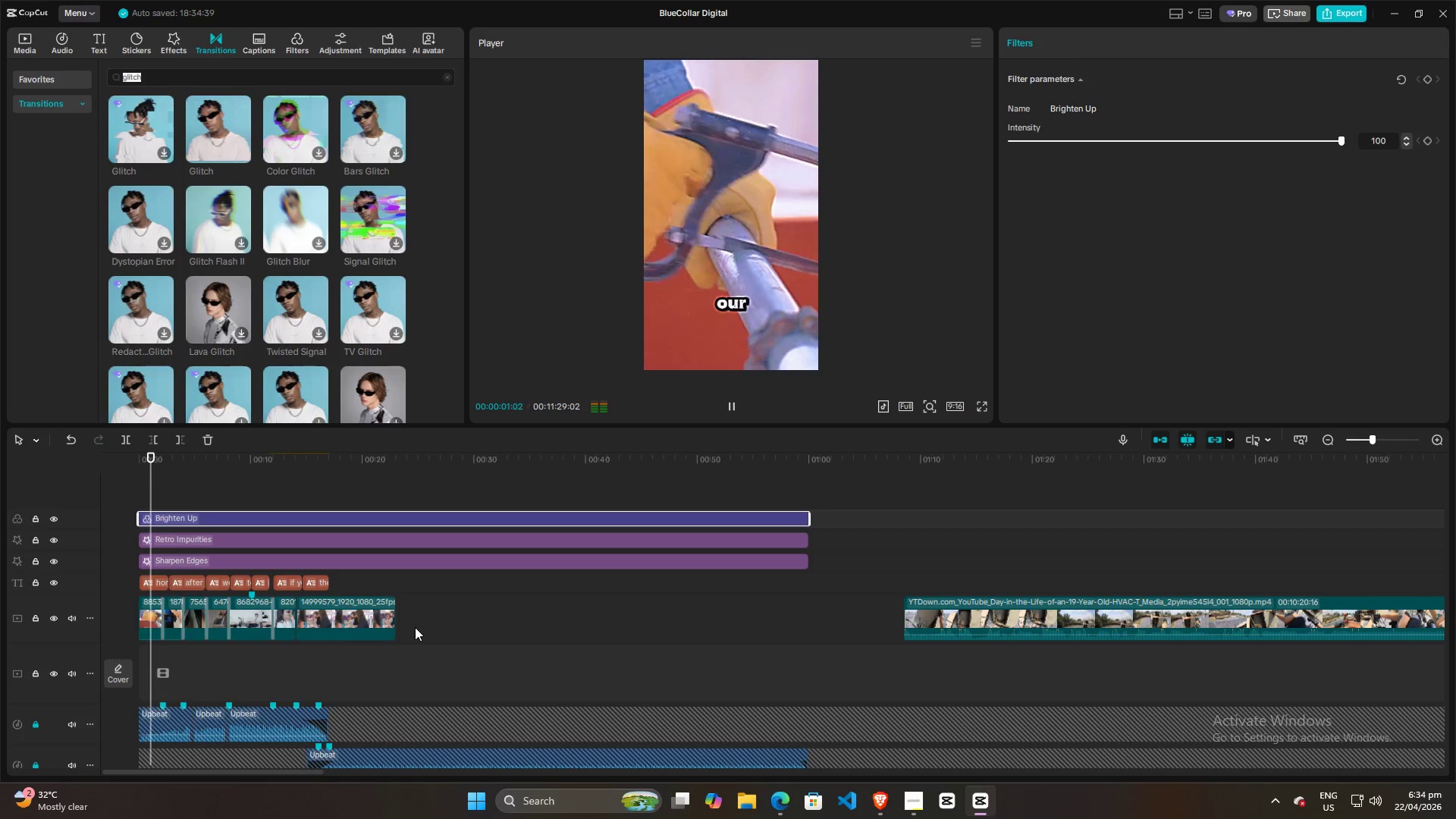 
key(Space)
 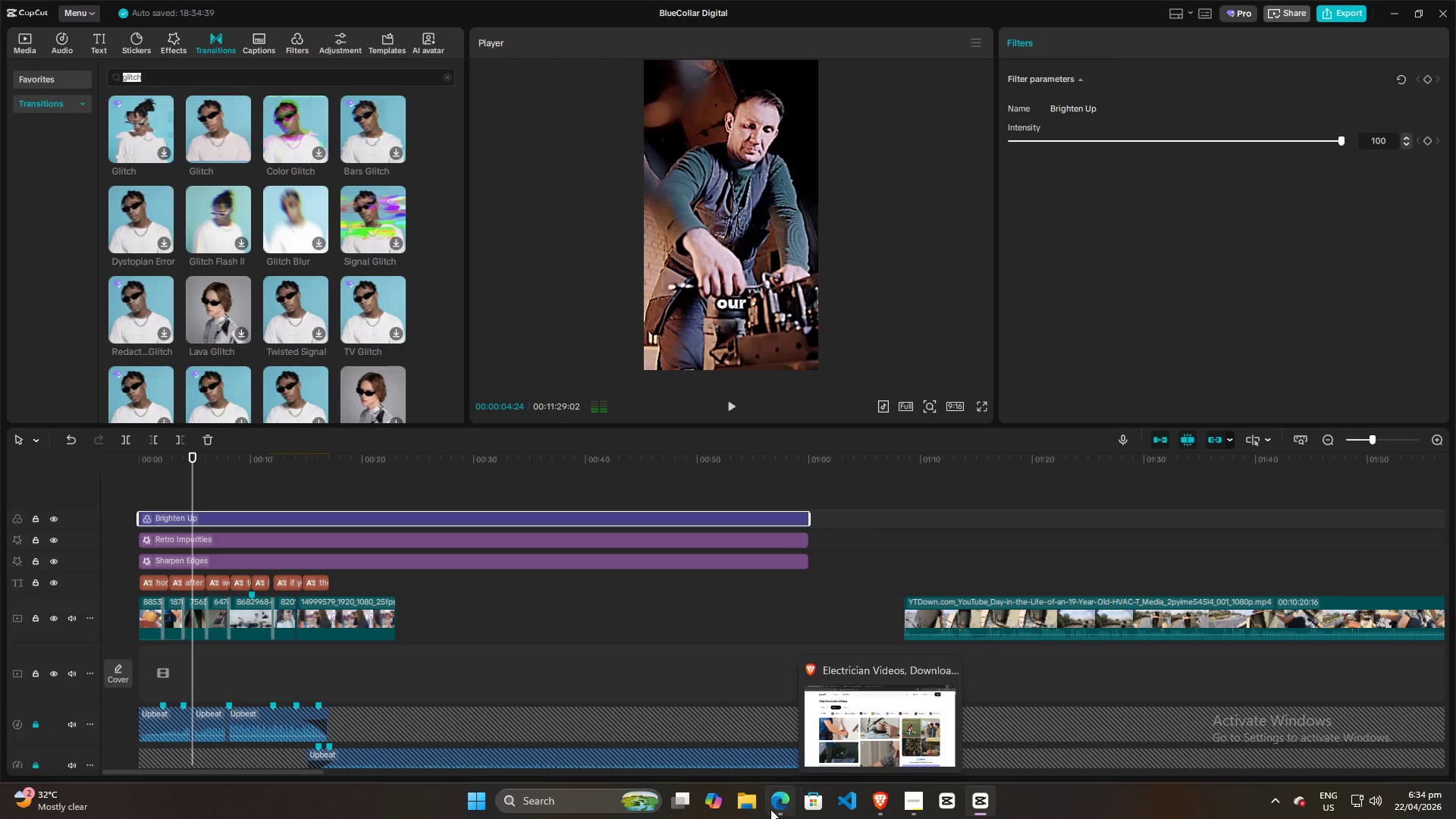 
left_click([770, 810])
 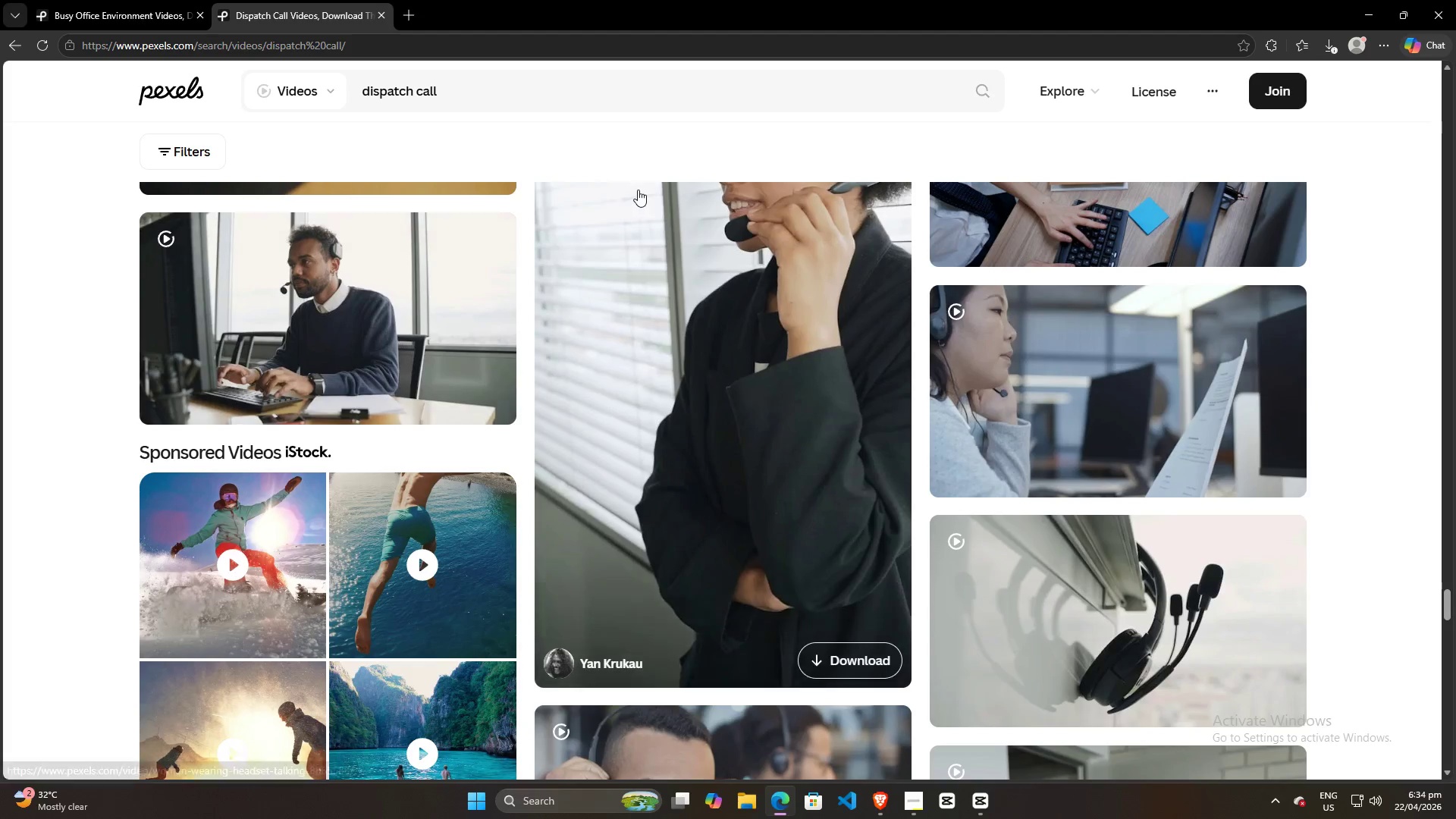 
scroll: coordinate [719, 463], scroll_direction: down, amount: 16.0
 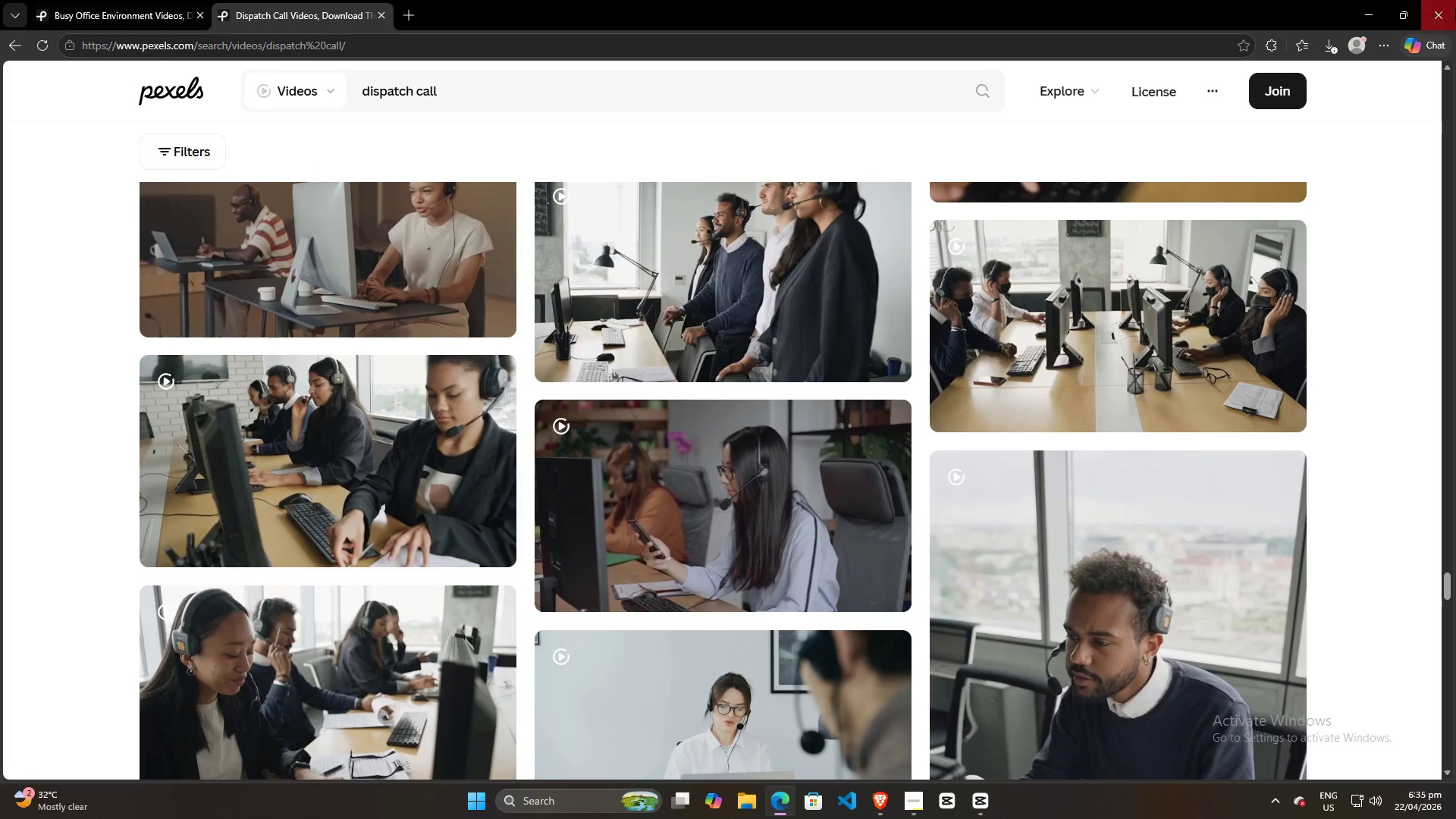 
left_click([113, 0])
 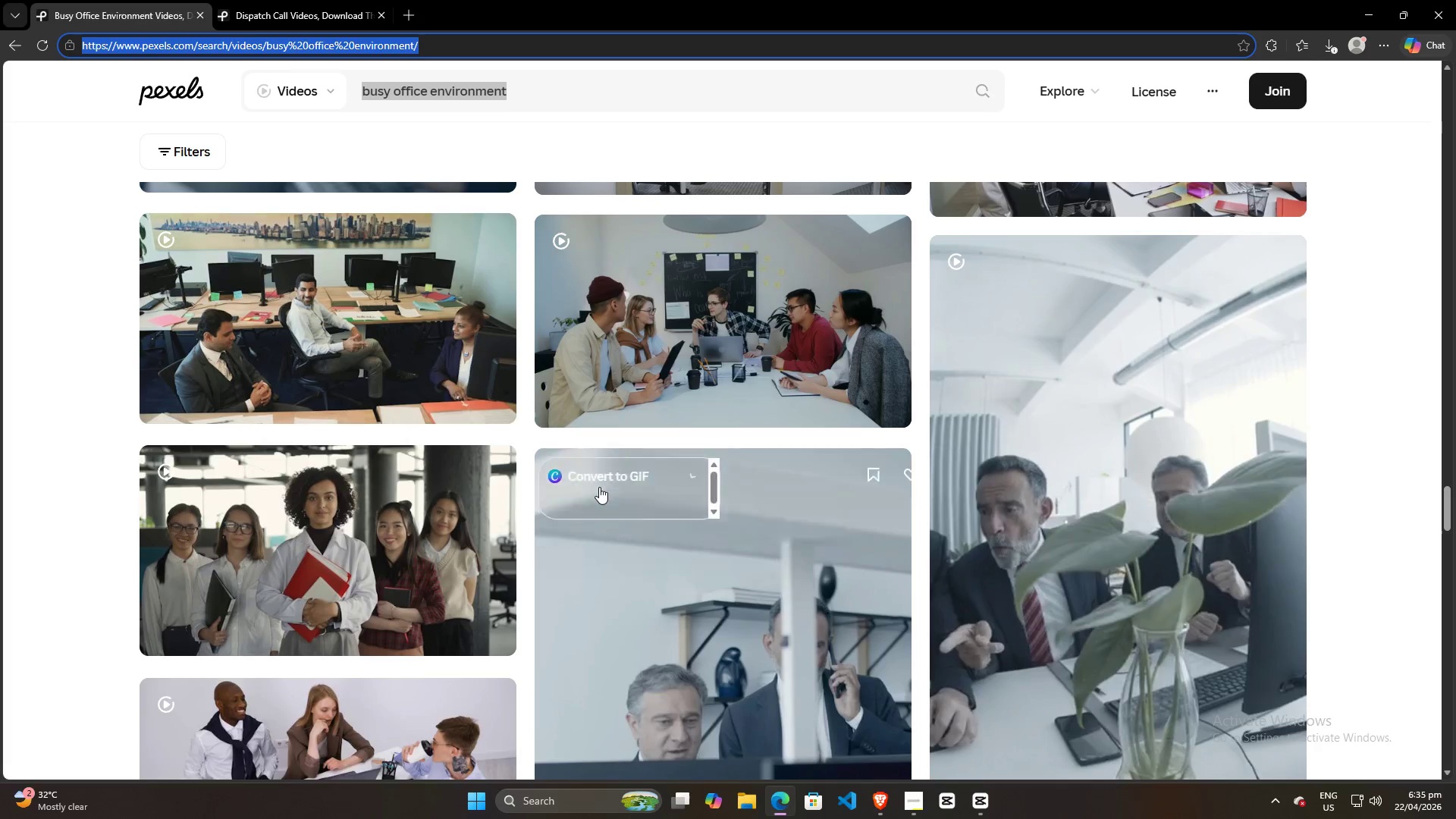 
scroll: coordinate [711, 655], scroll_direction: down, amount: 3.0
 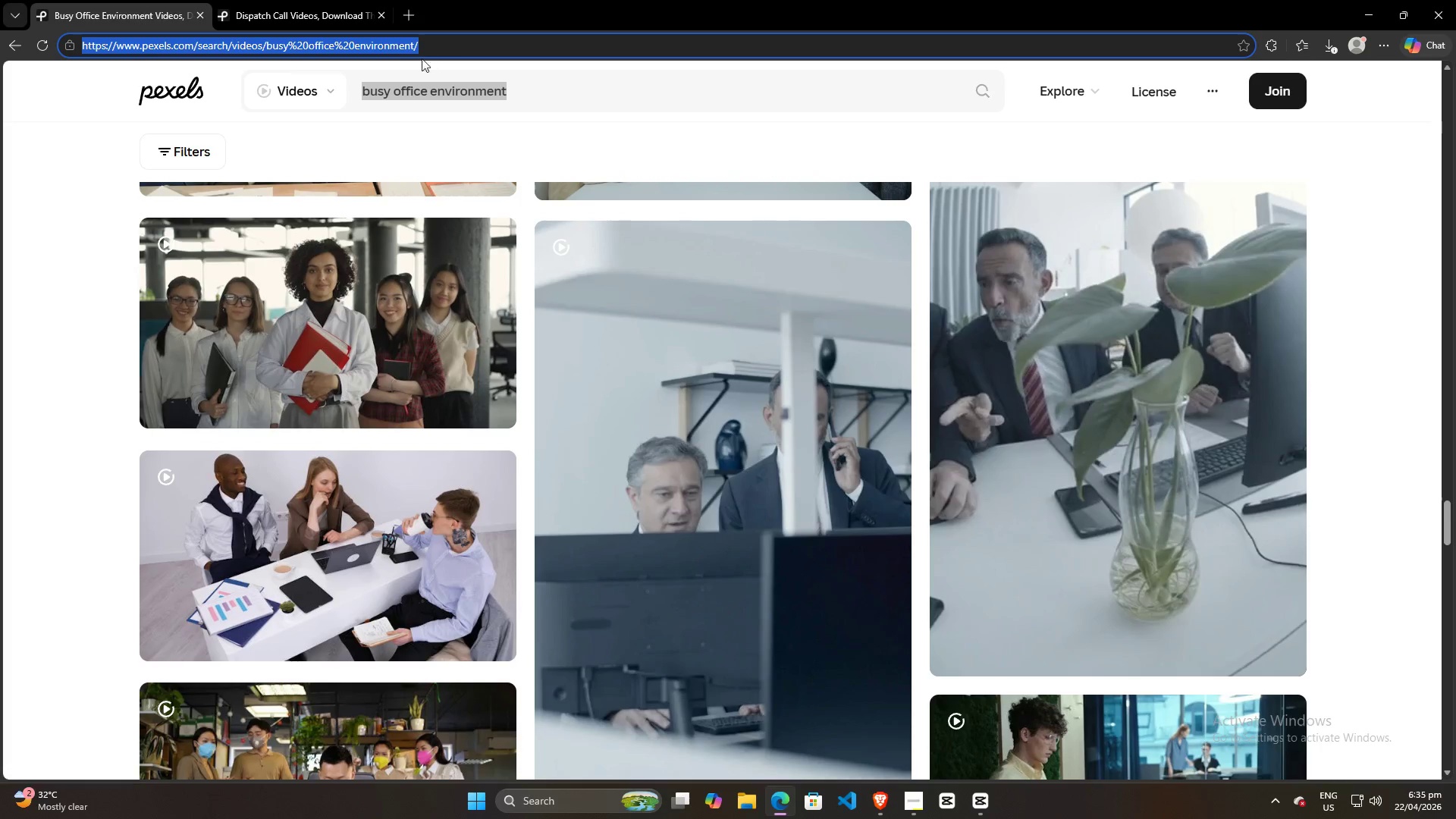 
left_click([1370, 14])
 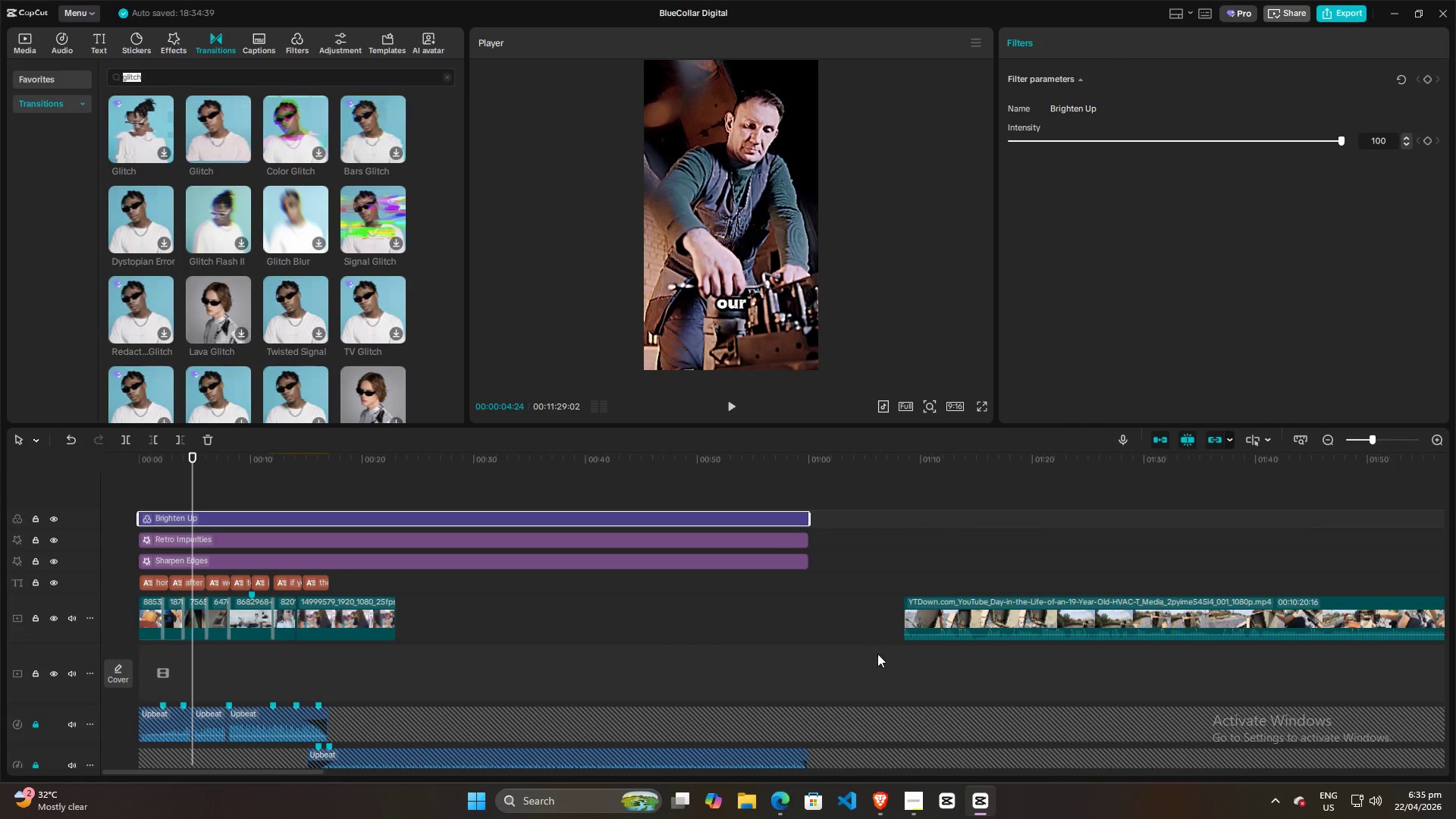 
left_click([940, 680])
 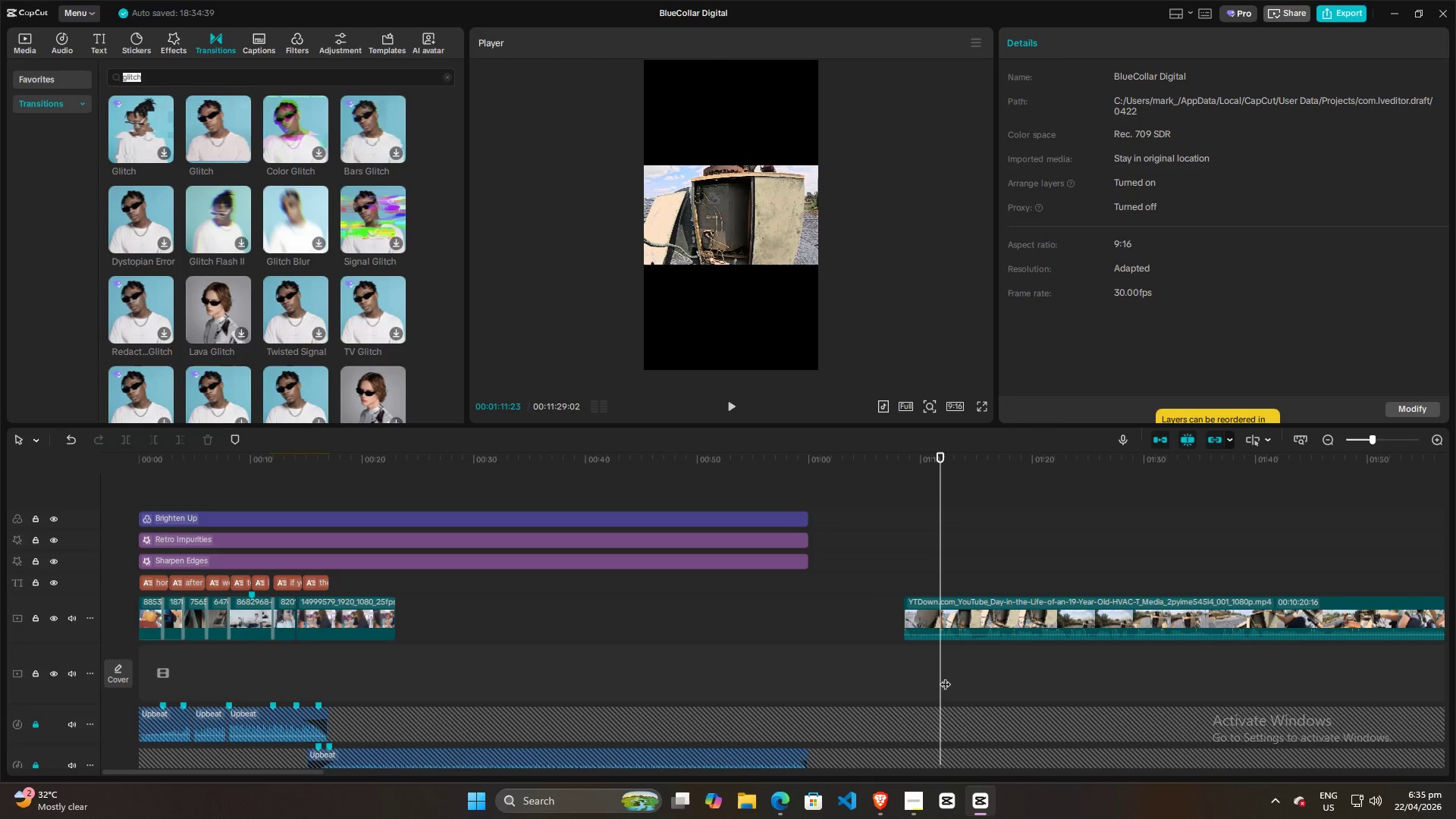 
left_click_drag(start_coordinate=[945, 676], to_coordinate=[769, 649])
 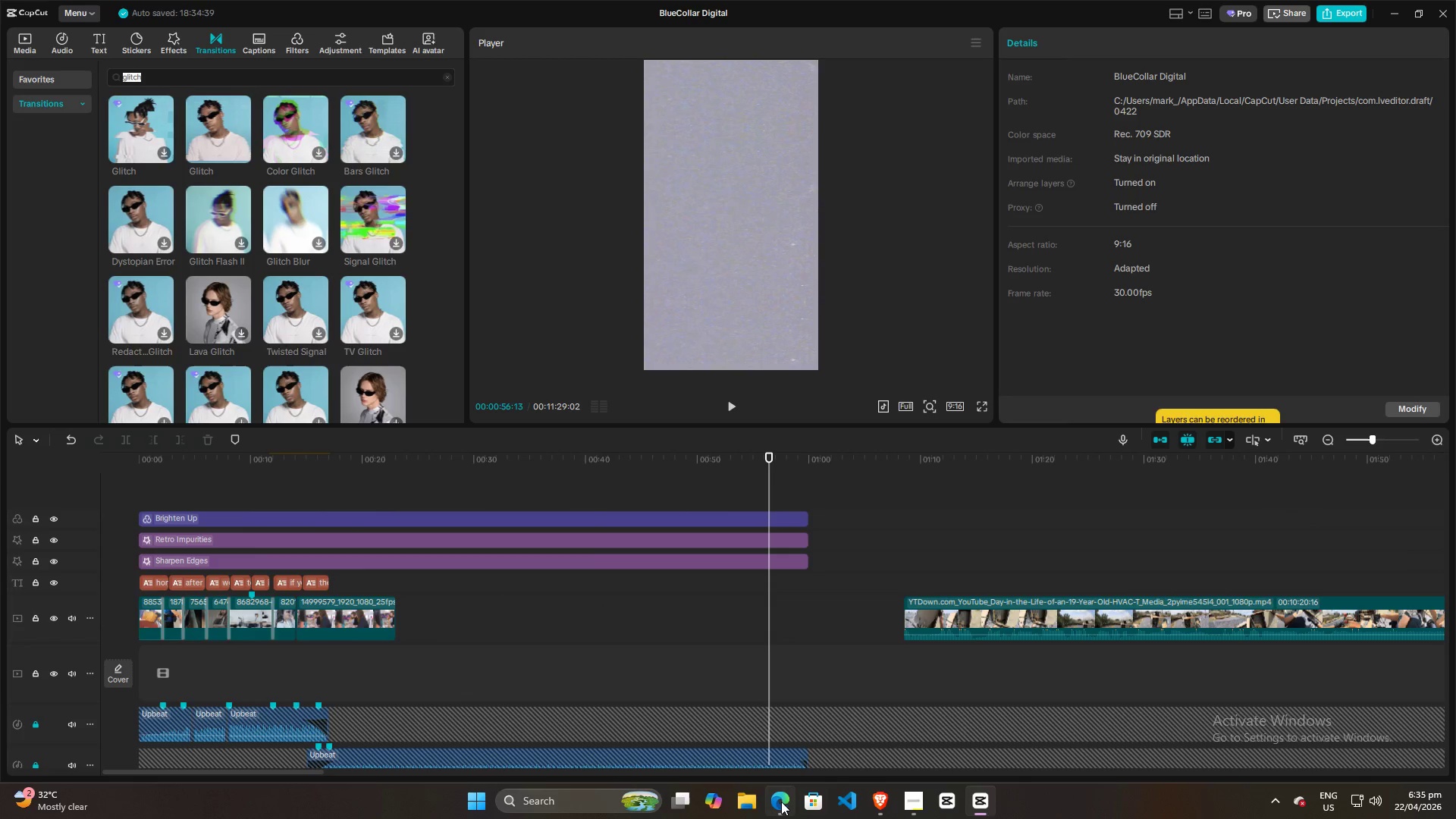 
left_click([781, 802])
 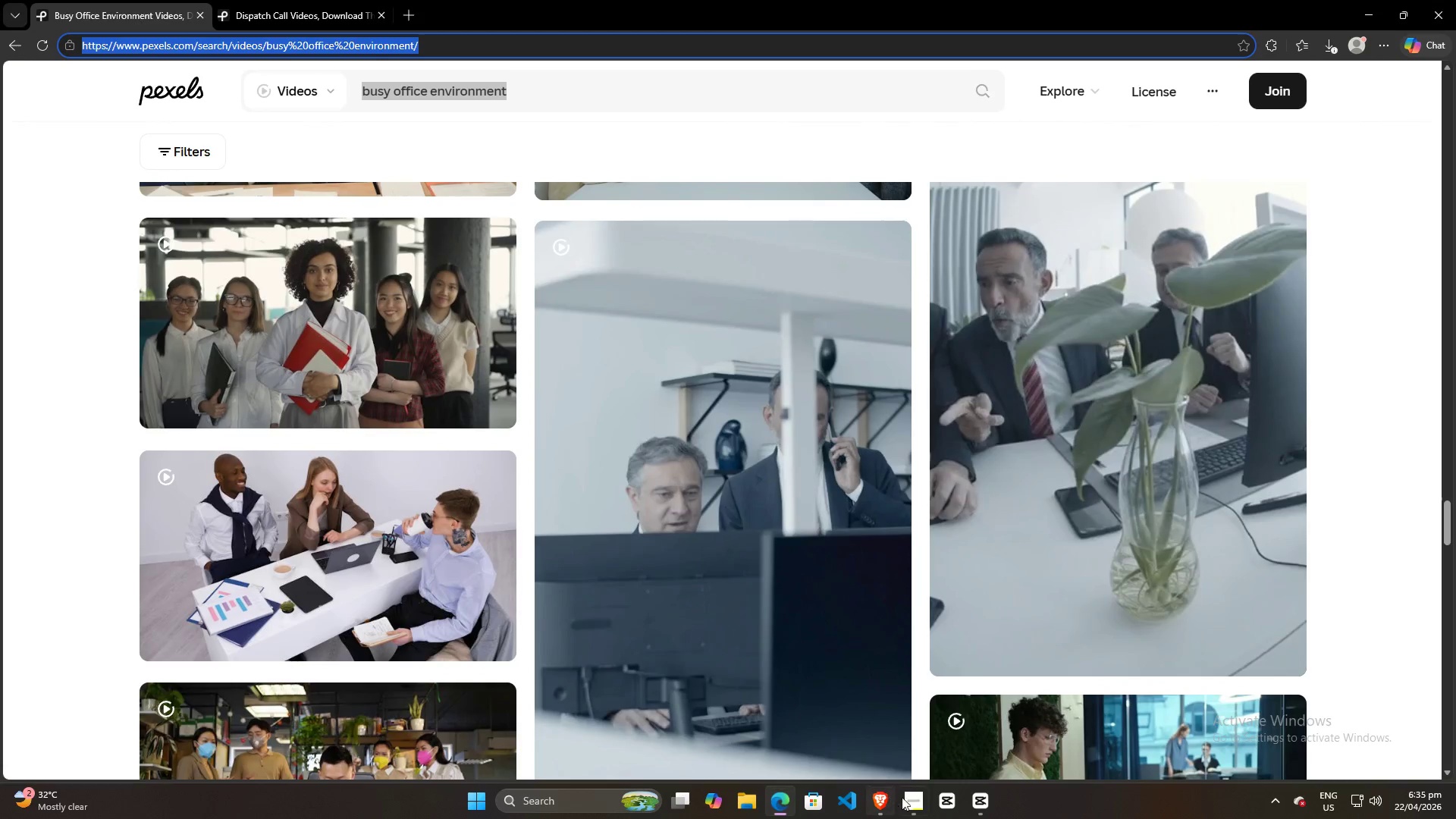 
left_click([910, 797])